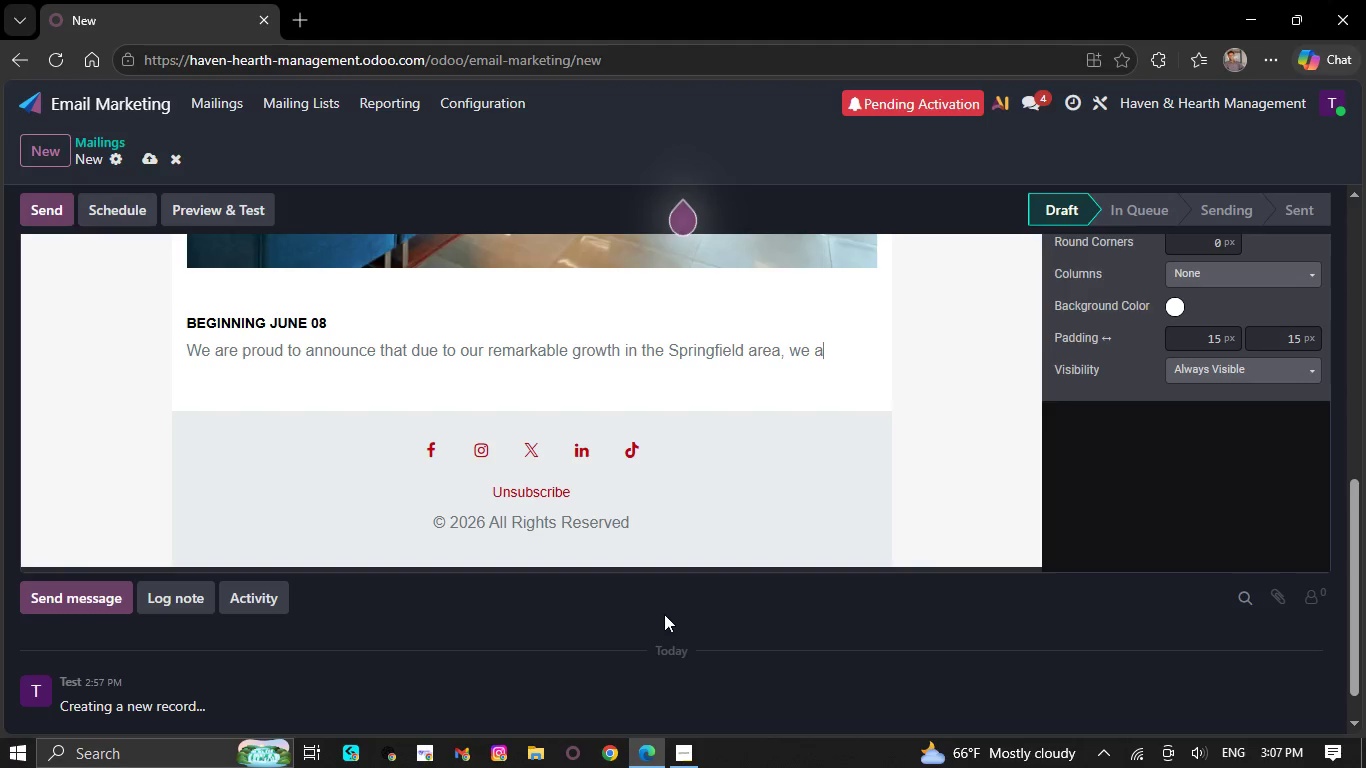 
key(Backspace)
 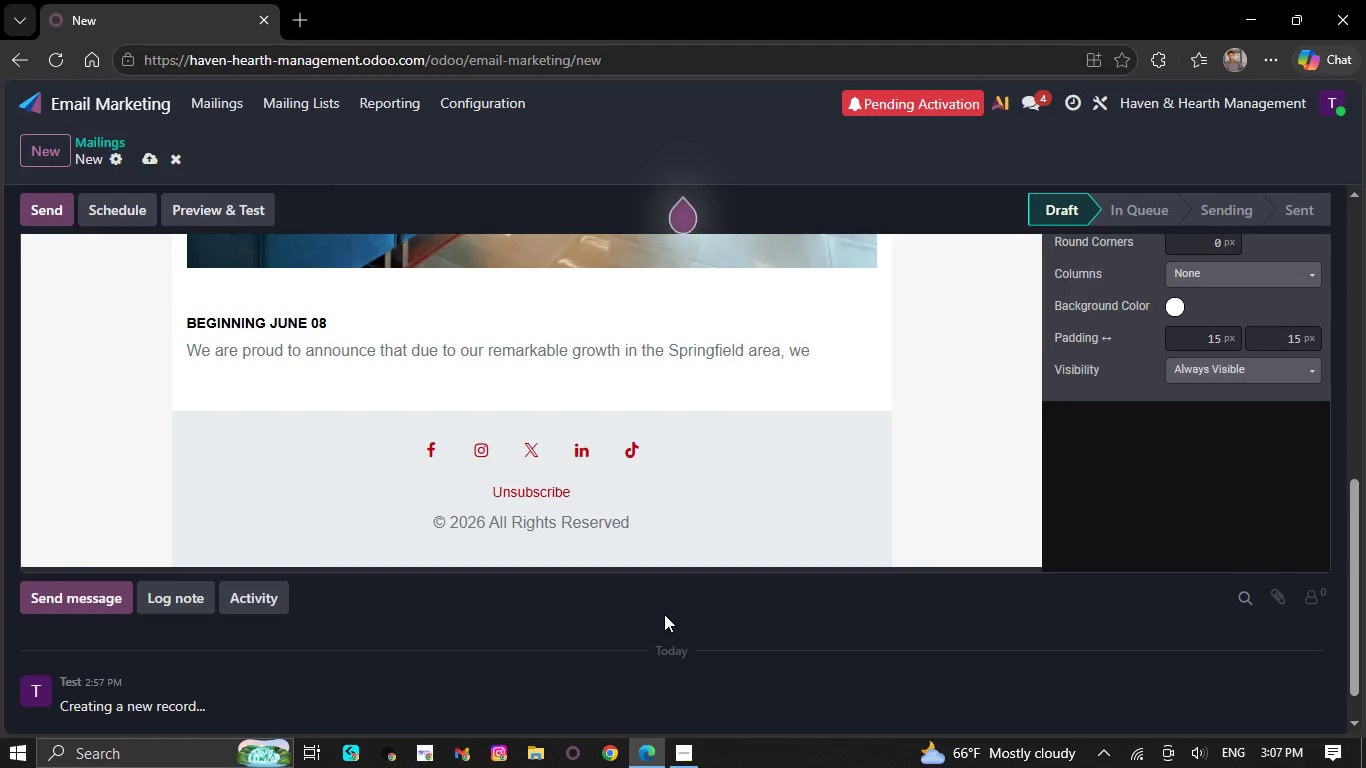 
key(Backspace)
 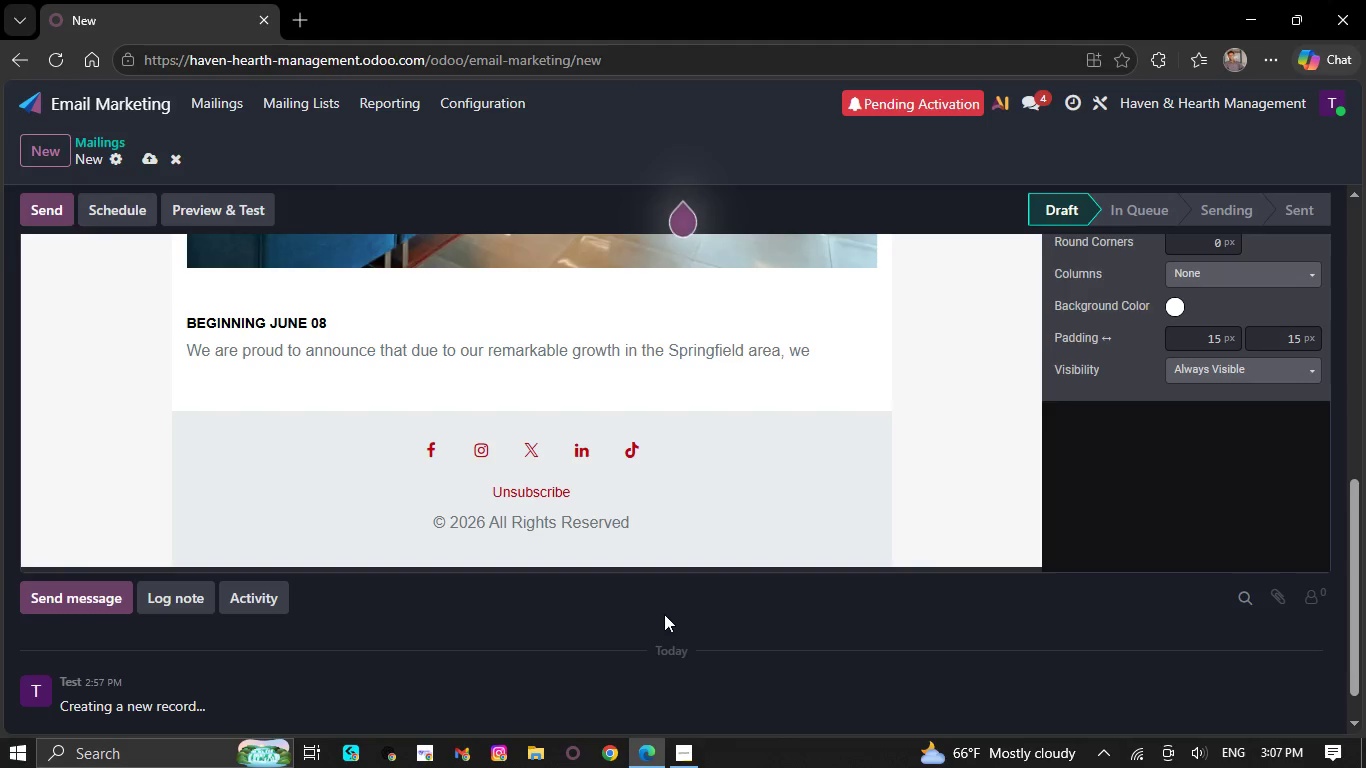 
key(Backspace)
 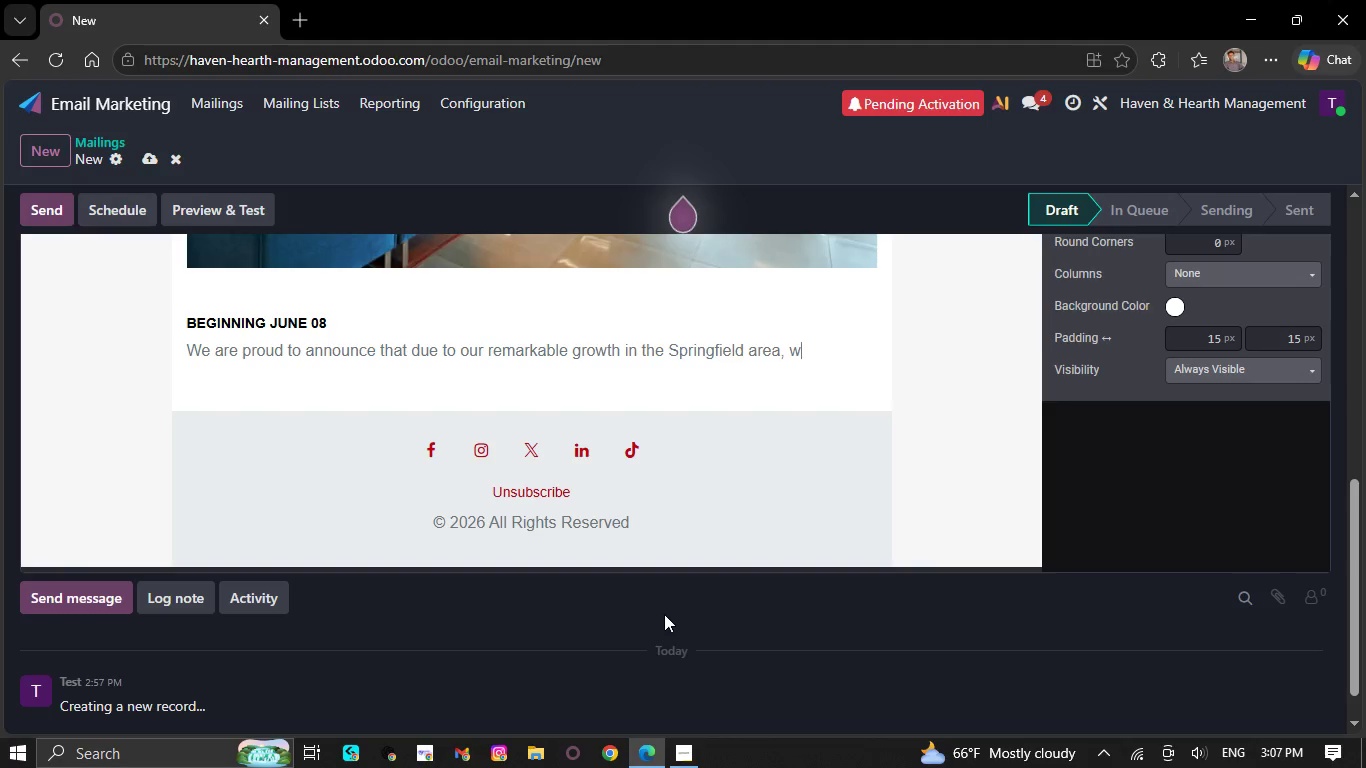 
key(Backspace)
 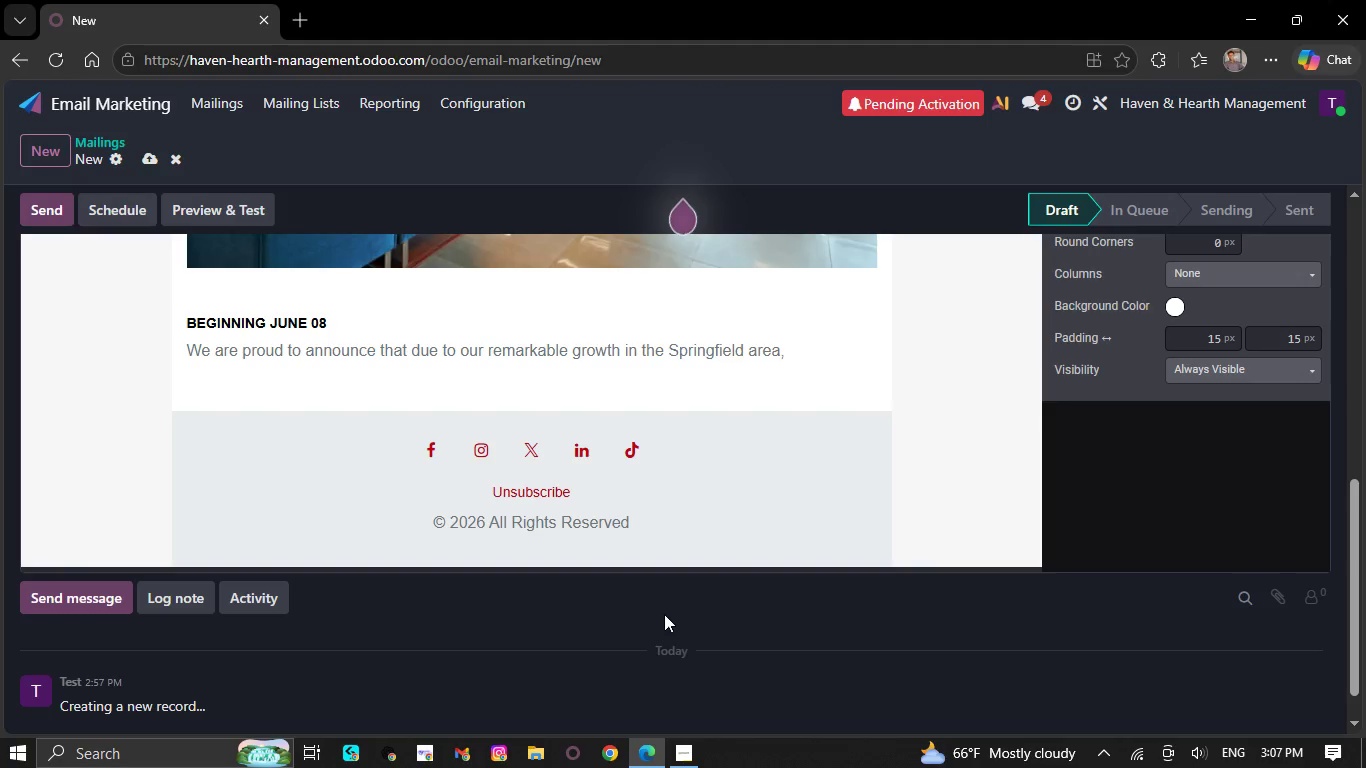 
key(Backspace)
 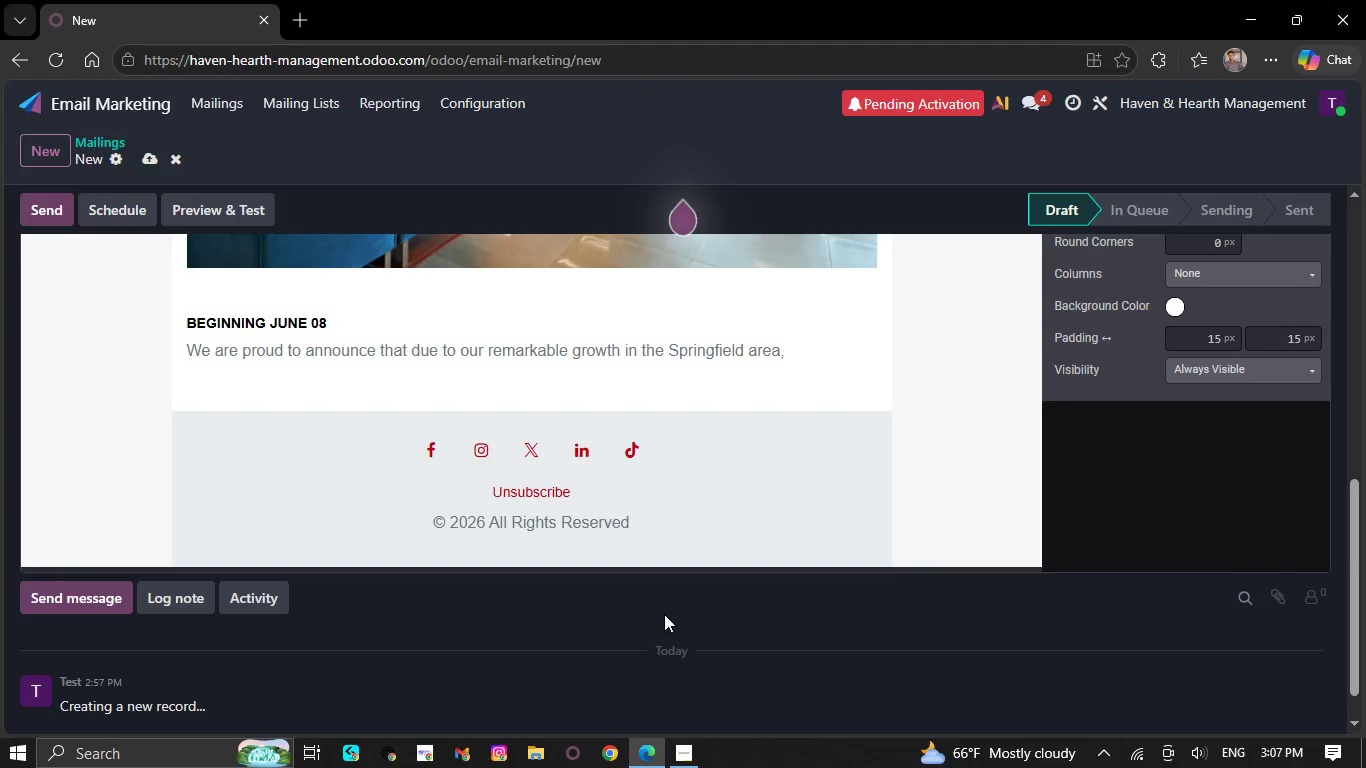 
key(Backspace)
 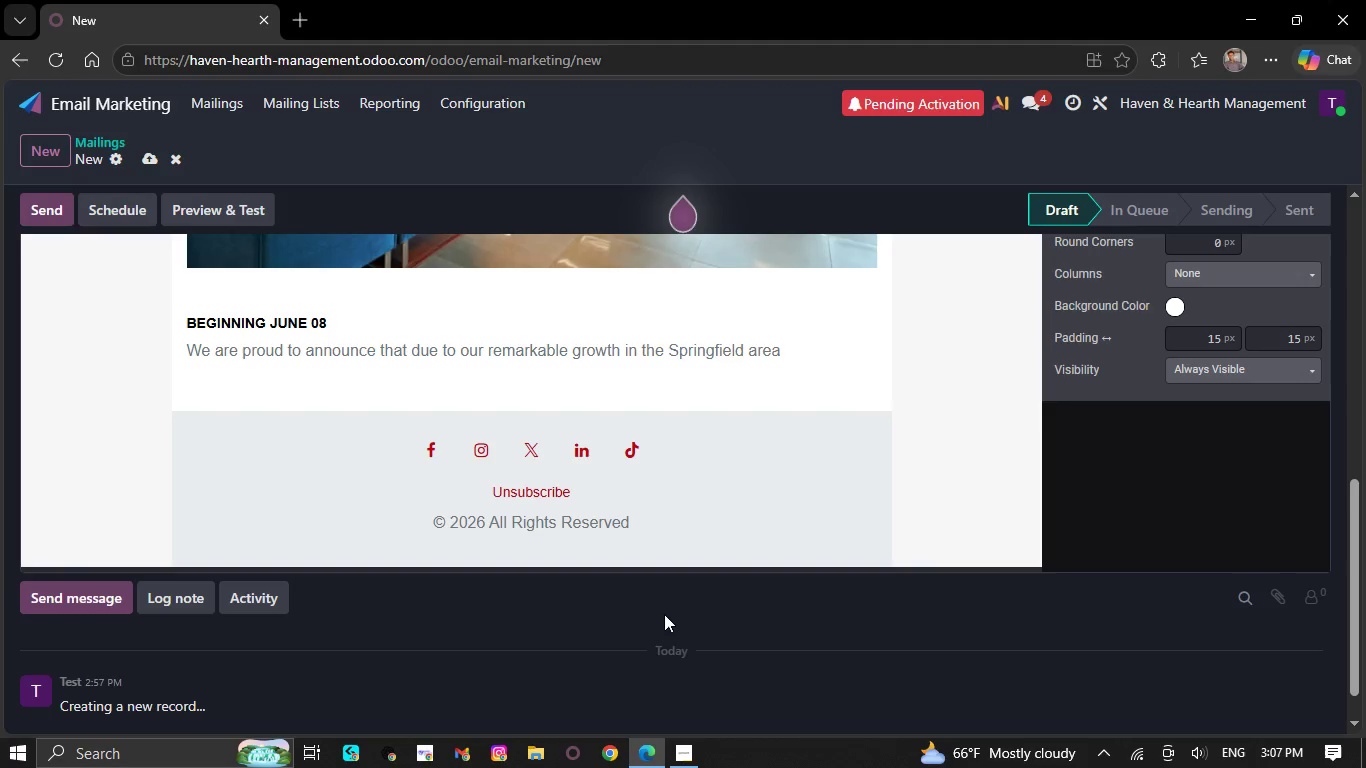 
key(Backspace)
 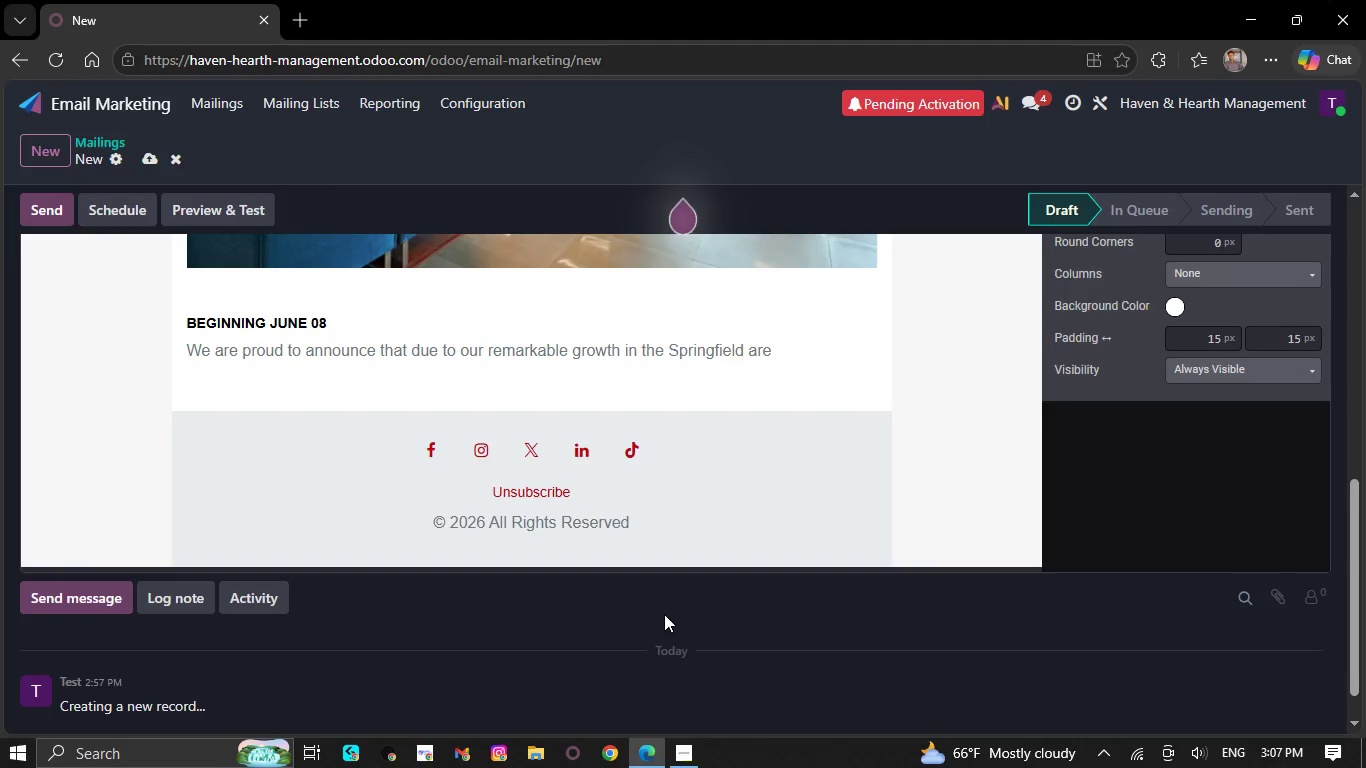 
key(Backspace)
 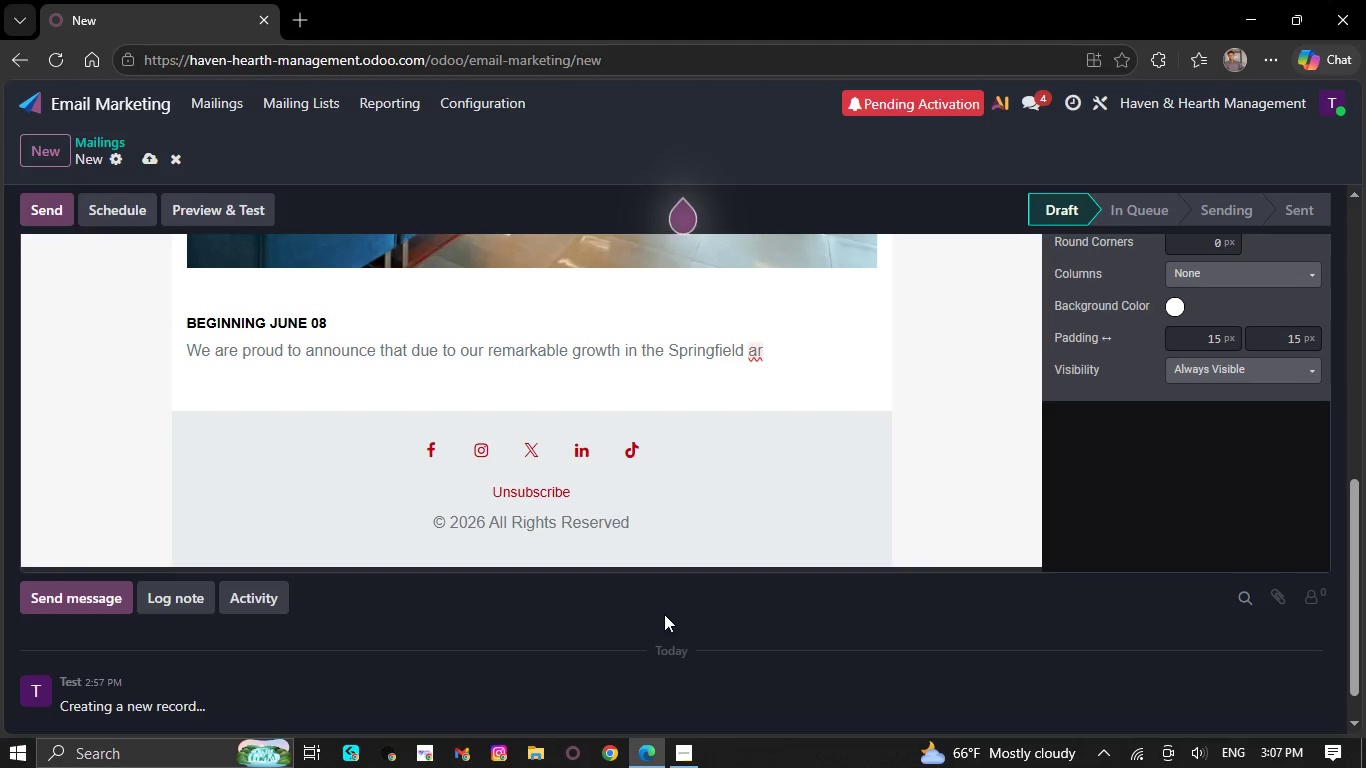 
key(Backspace)
 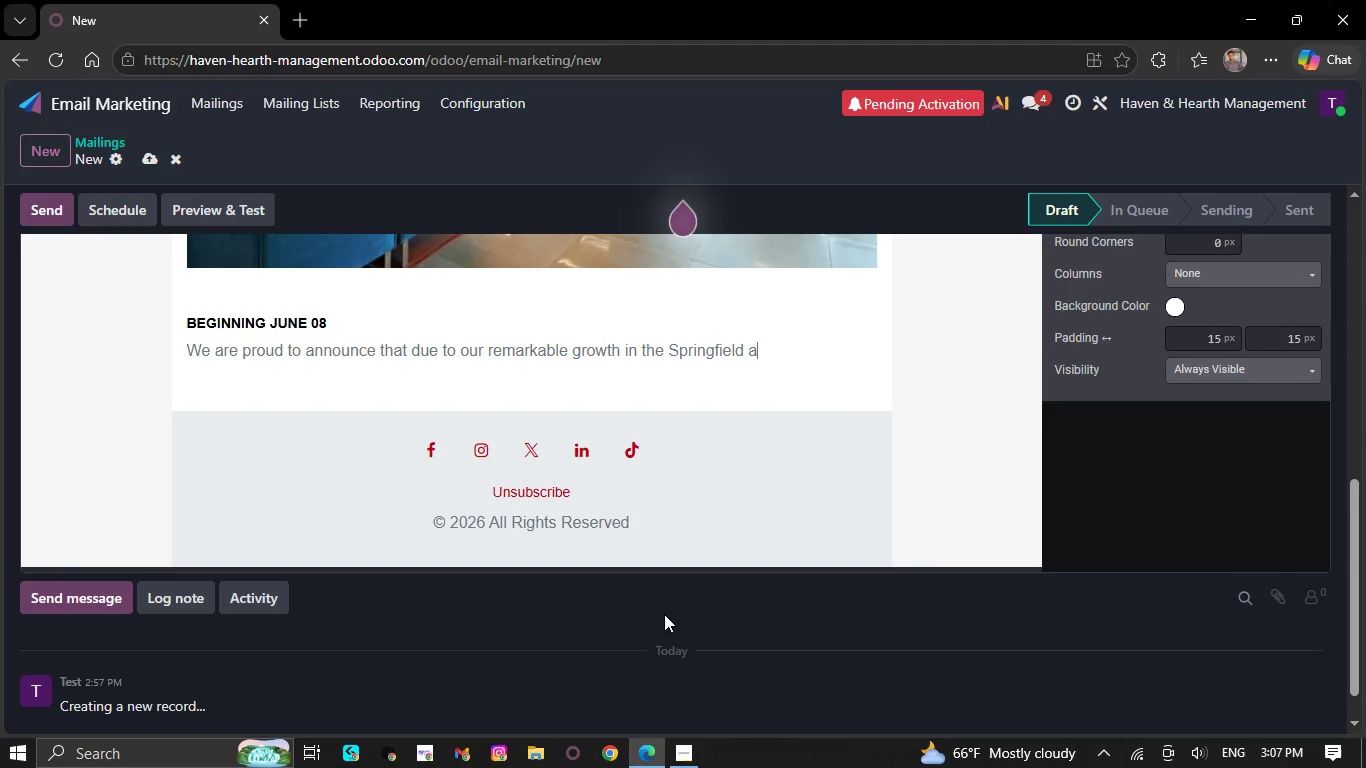 
key(Backspace)
 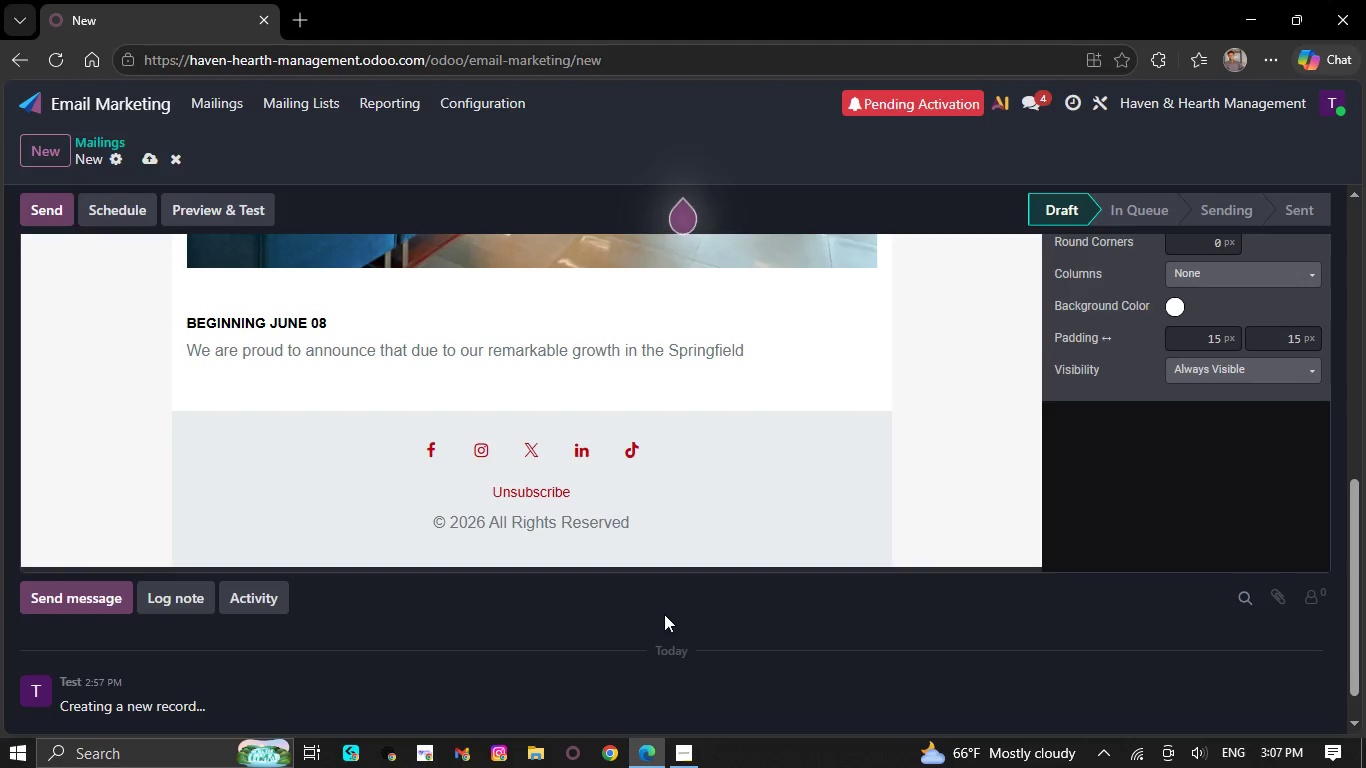 
key(Backspace)
 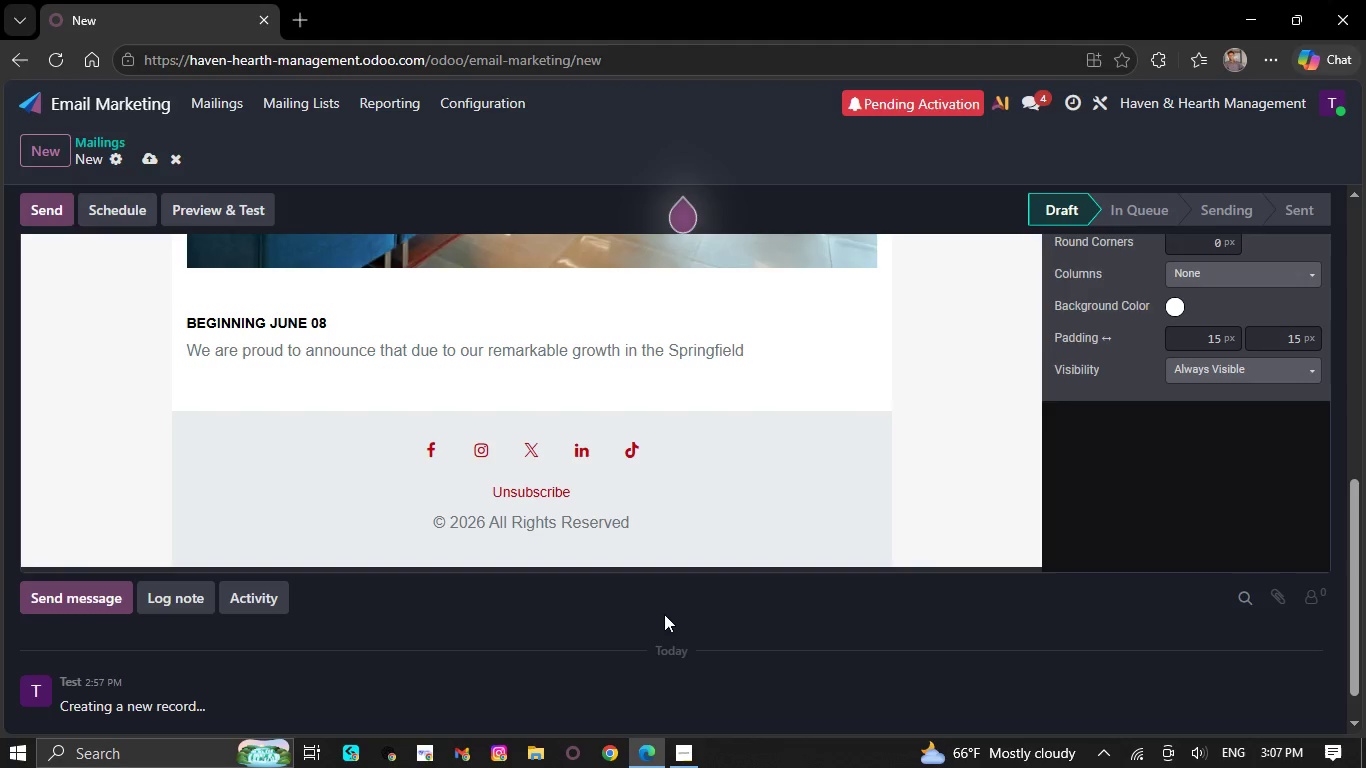 
key(Backspace)
 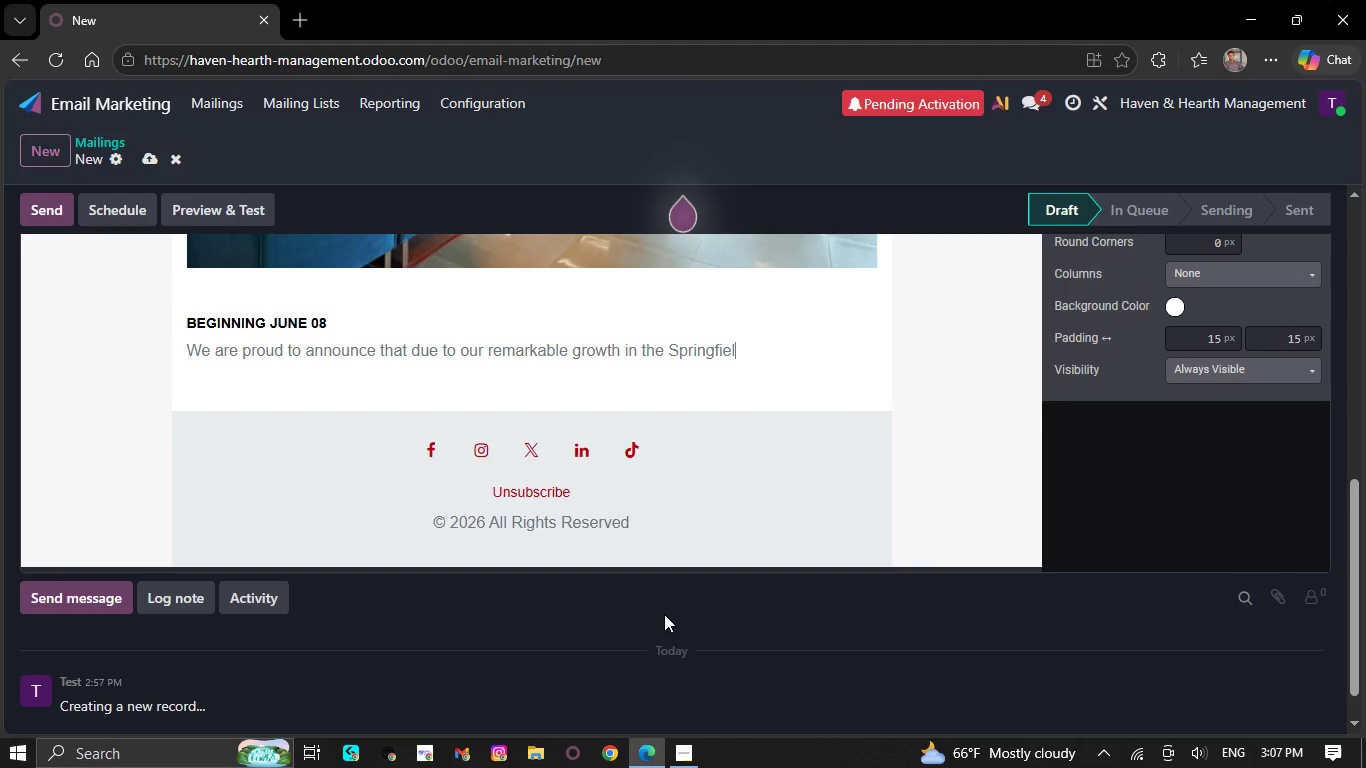 
key(Backspace)
 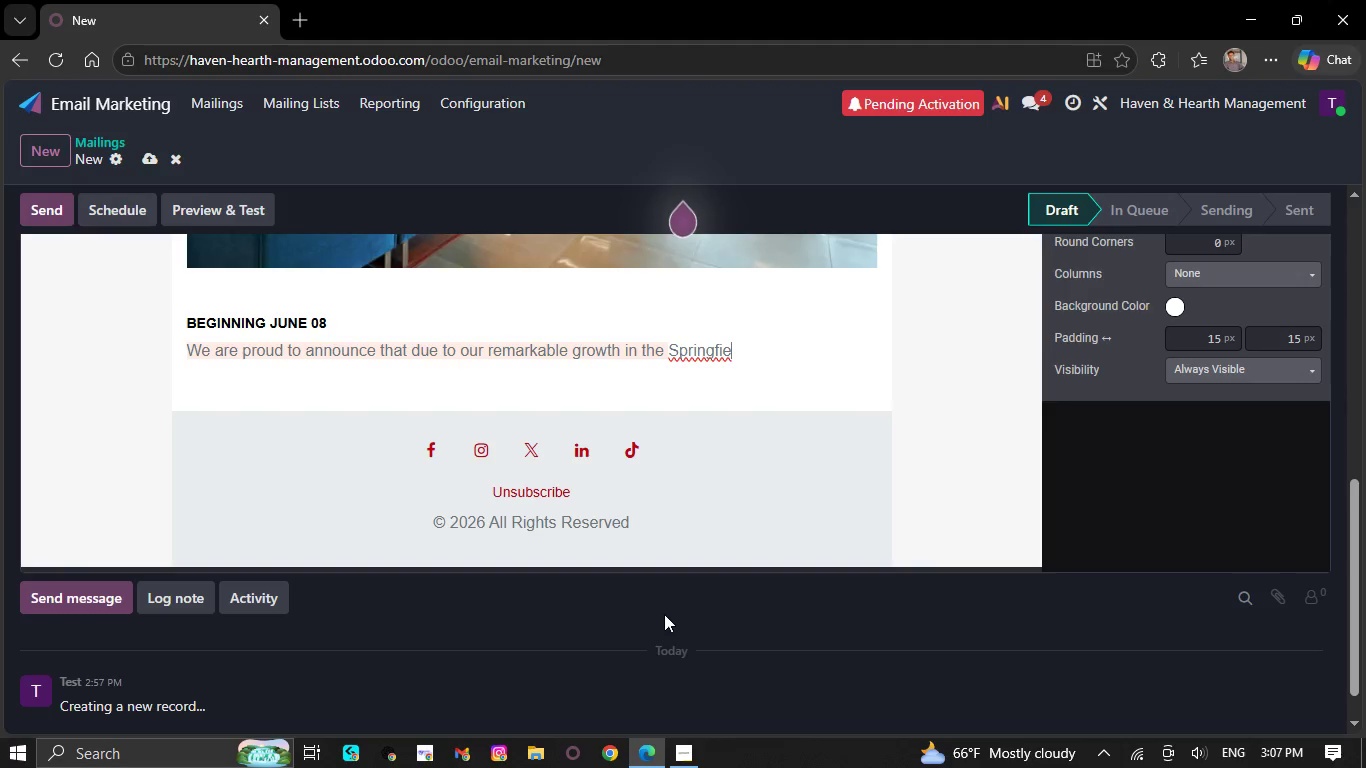 
key(Backspace)
 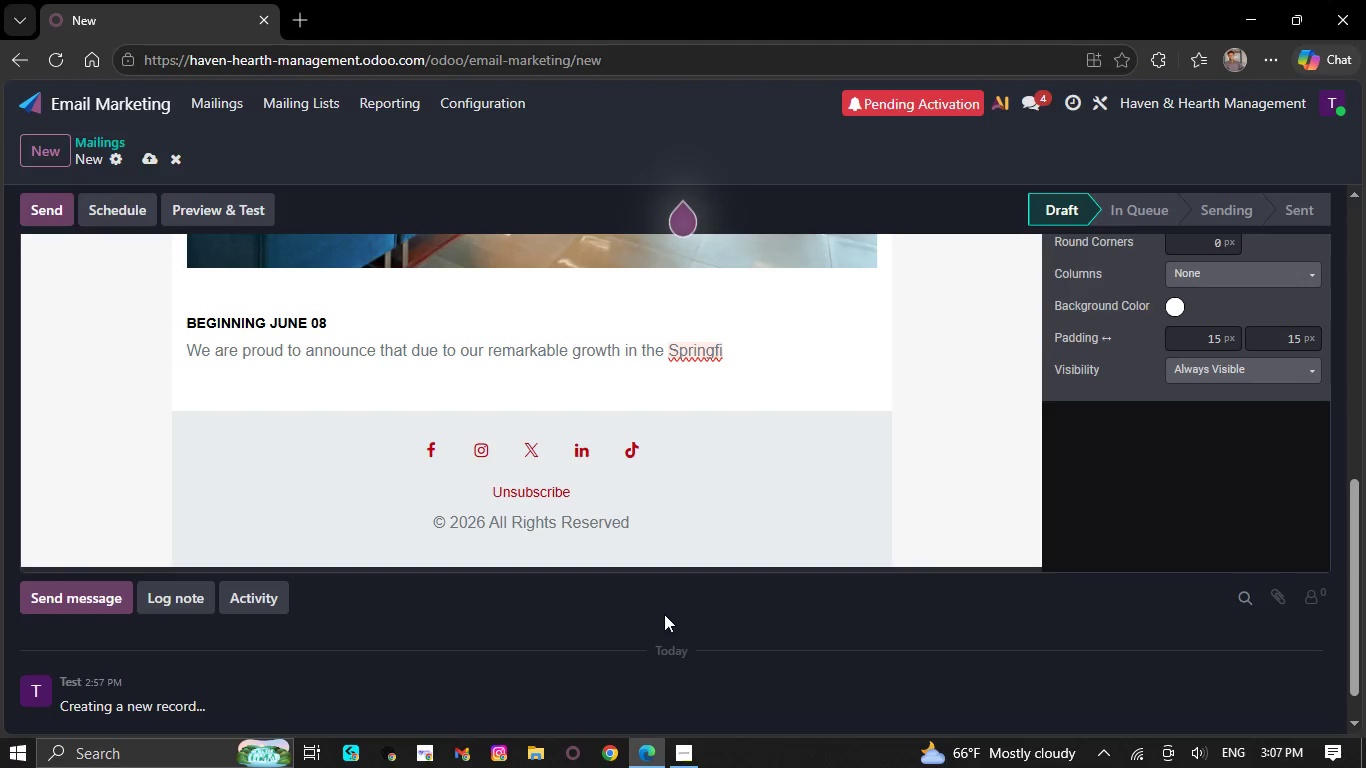 
key(Backspace)
 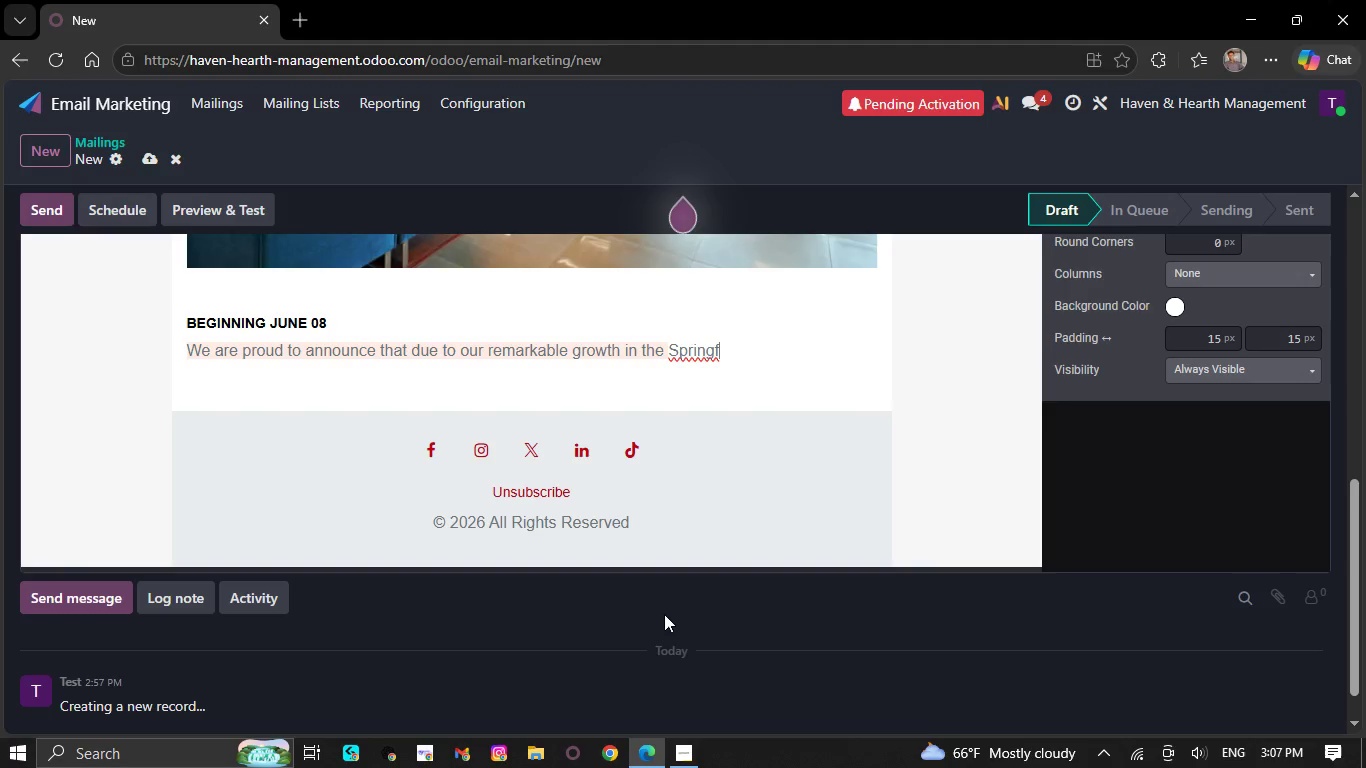 
key(Backspace)
 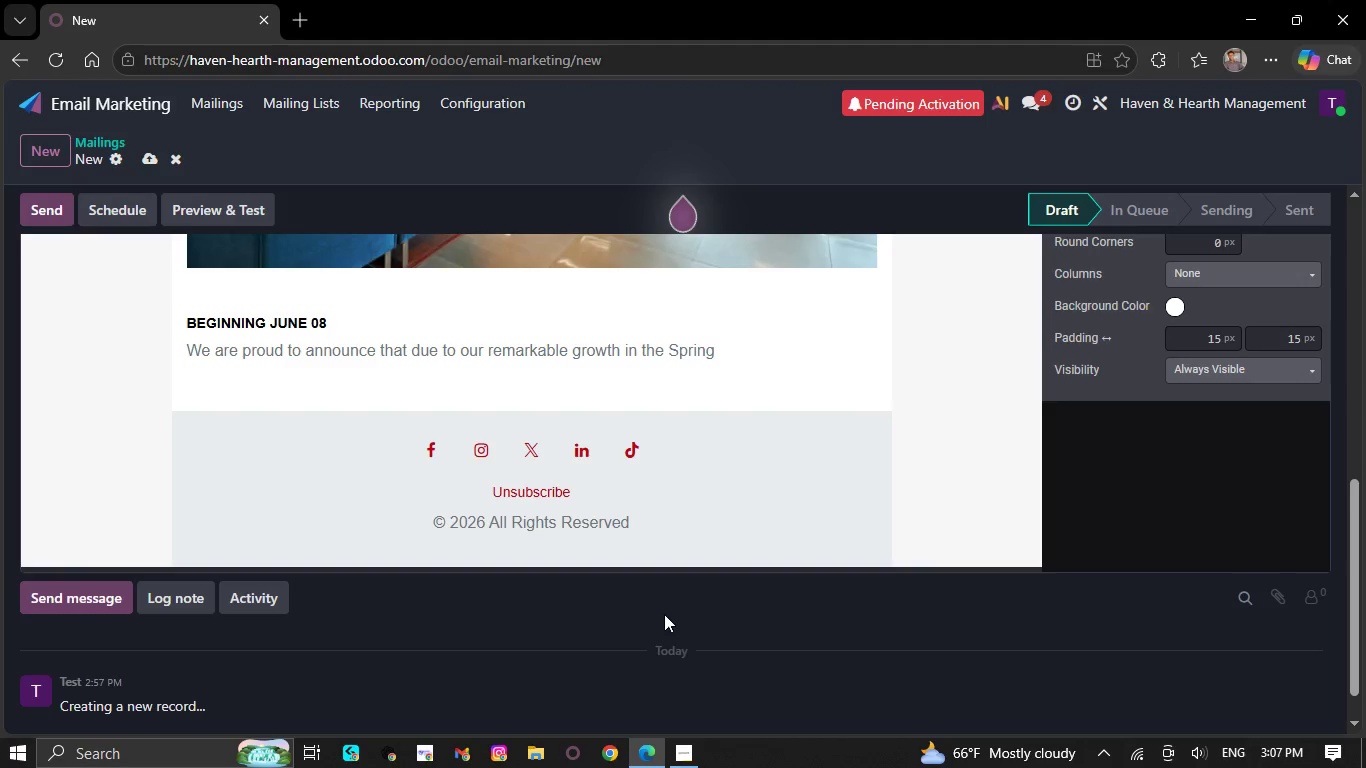 
key(Backspace)
 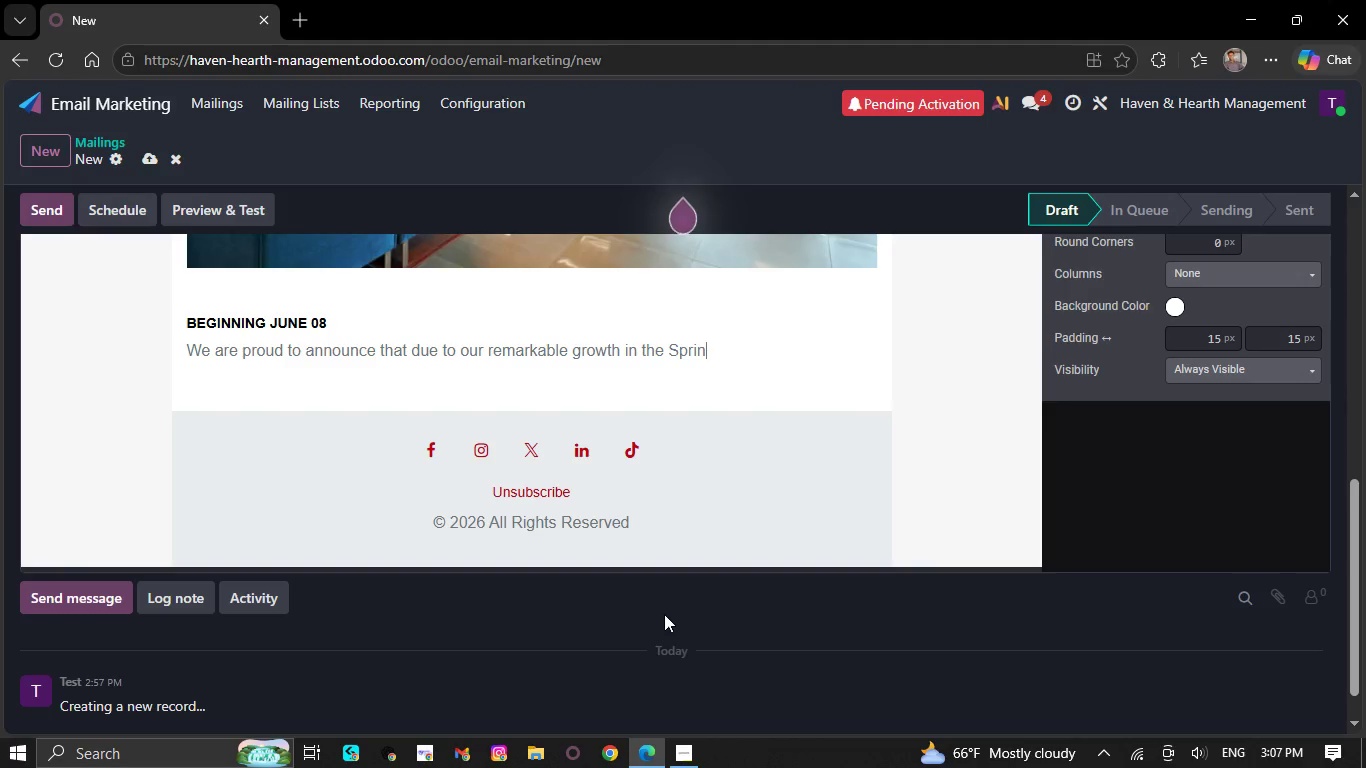 
key(Backspace)
 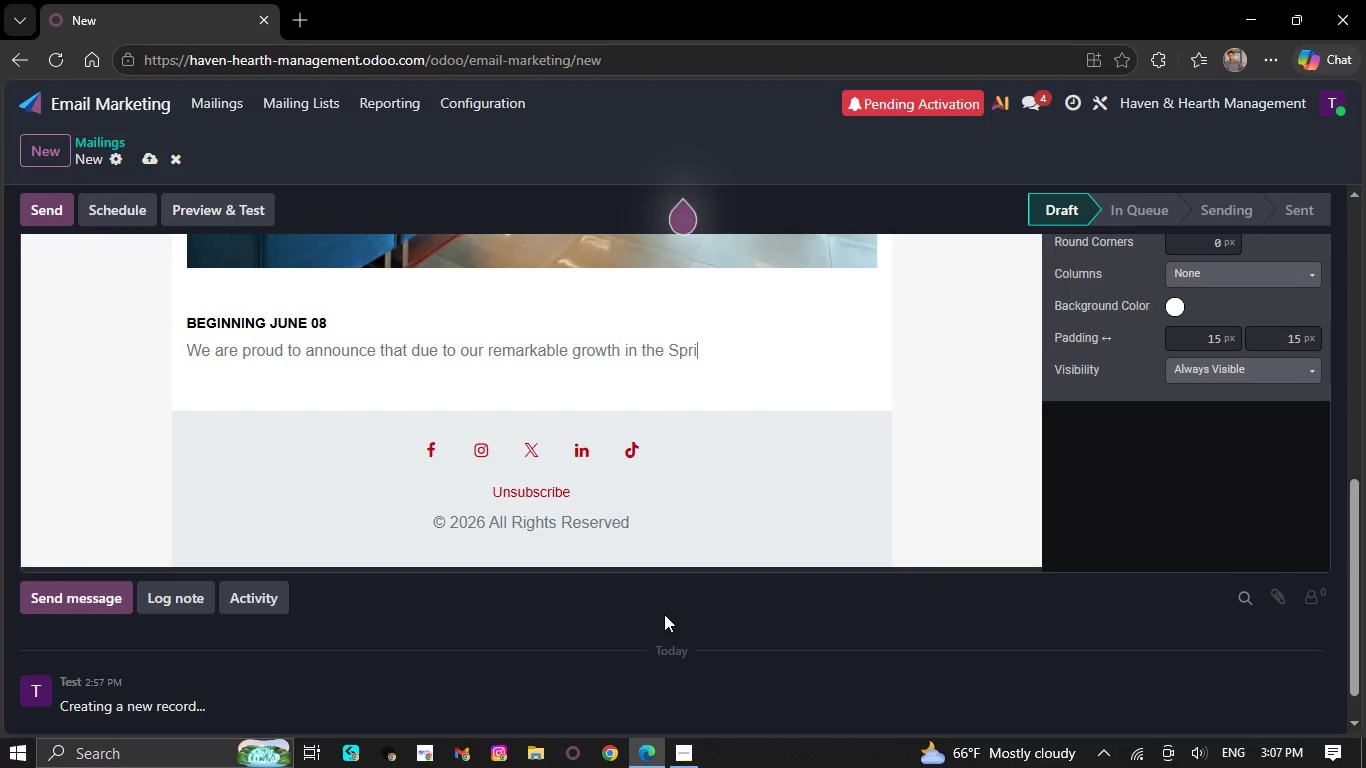 
key(Backspace)
 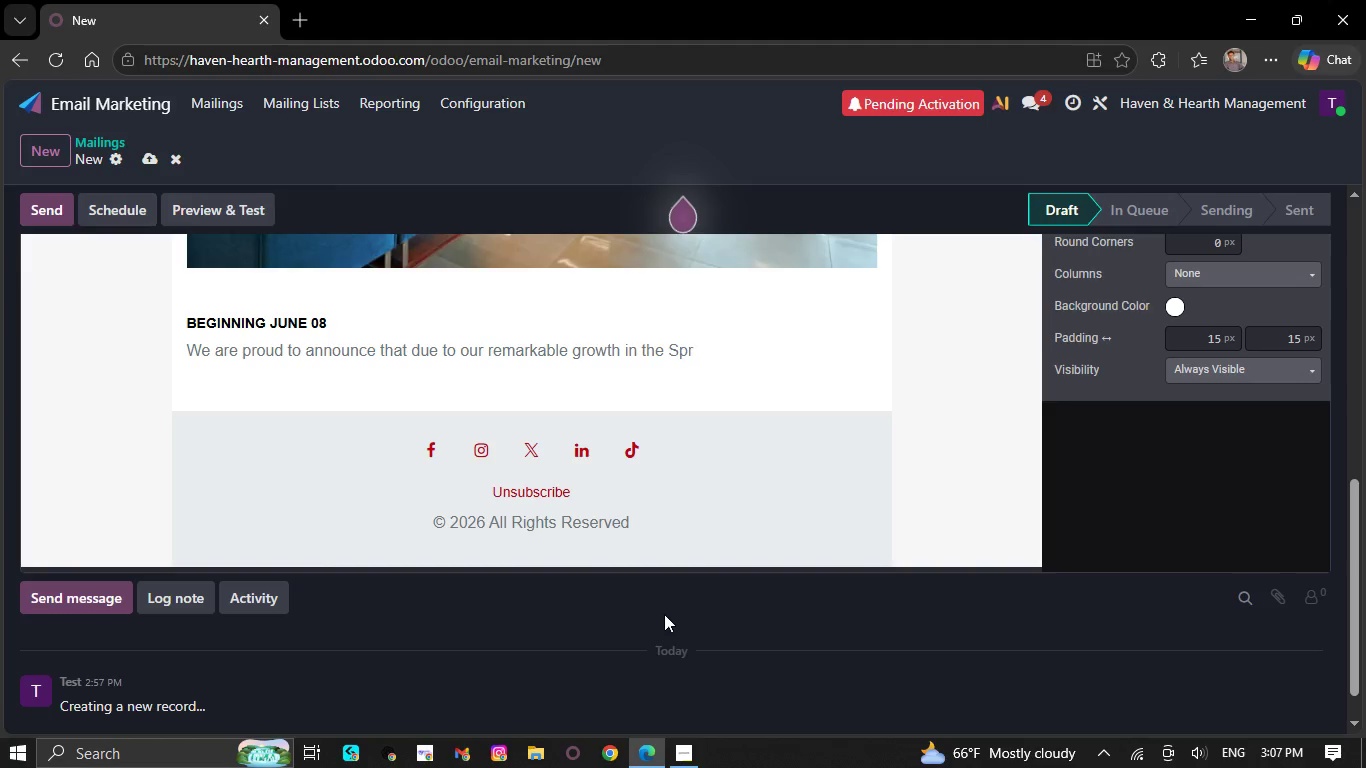 
key(Backspace)
 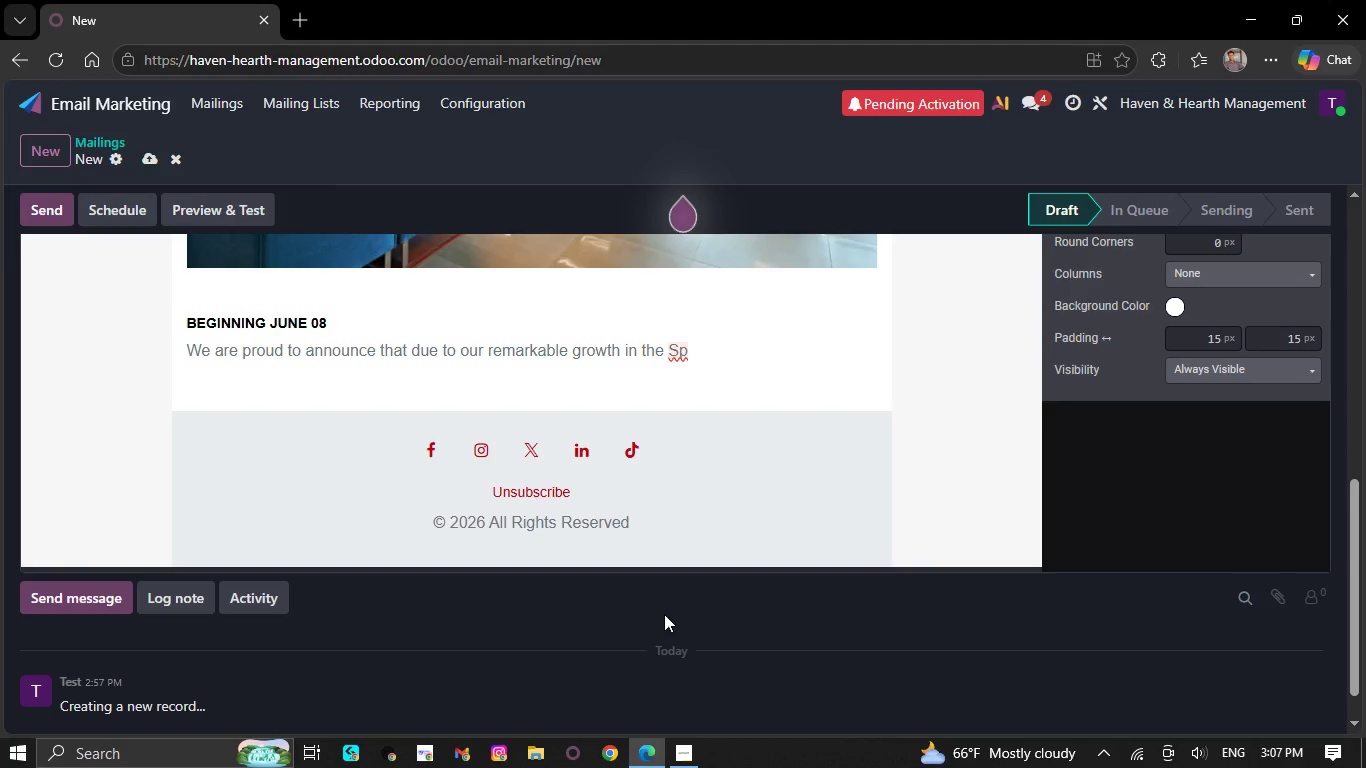 
key(Backspace)
 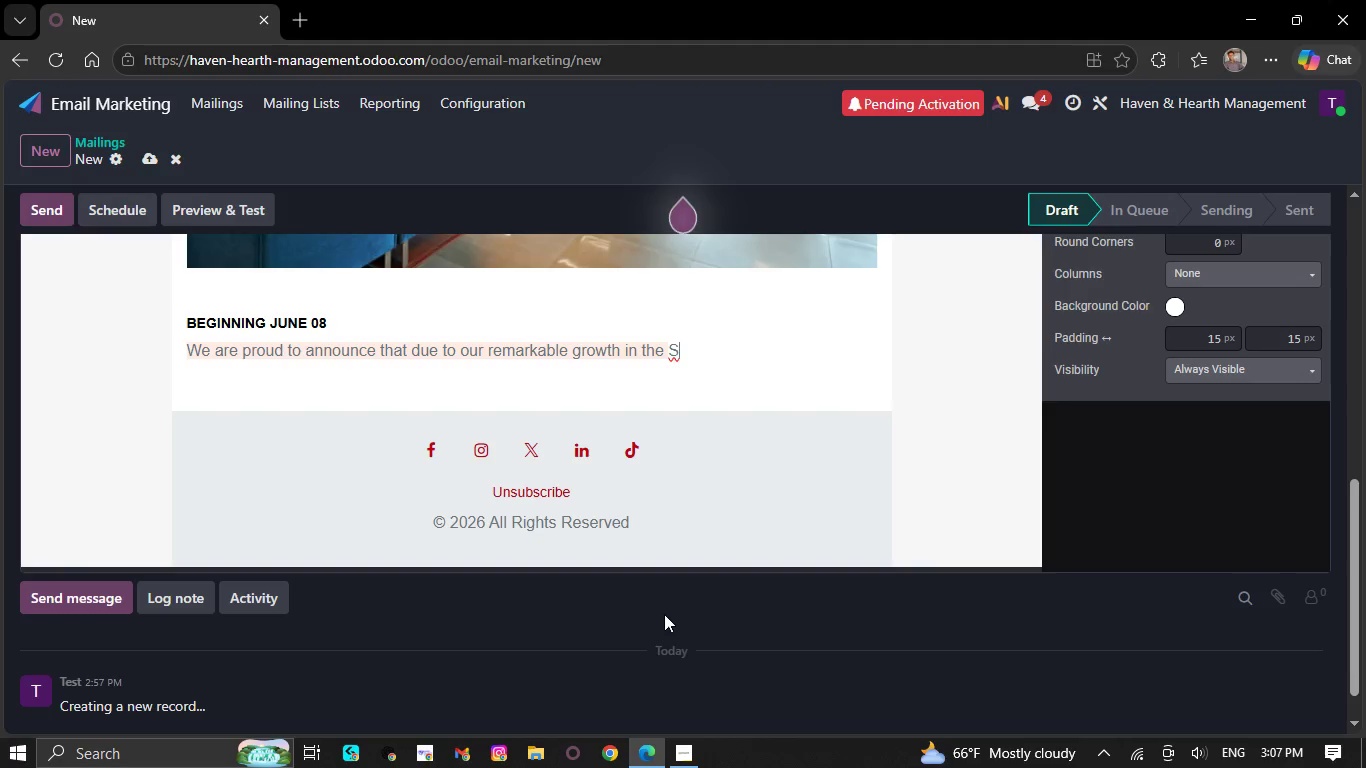 
key(Backspace)
 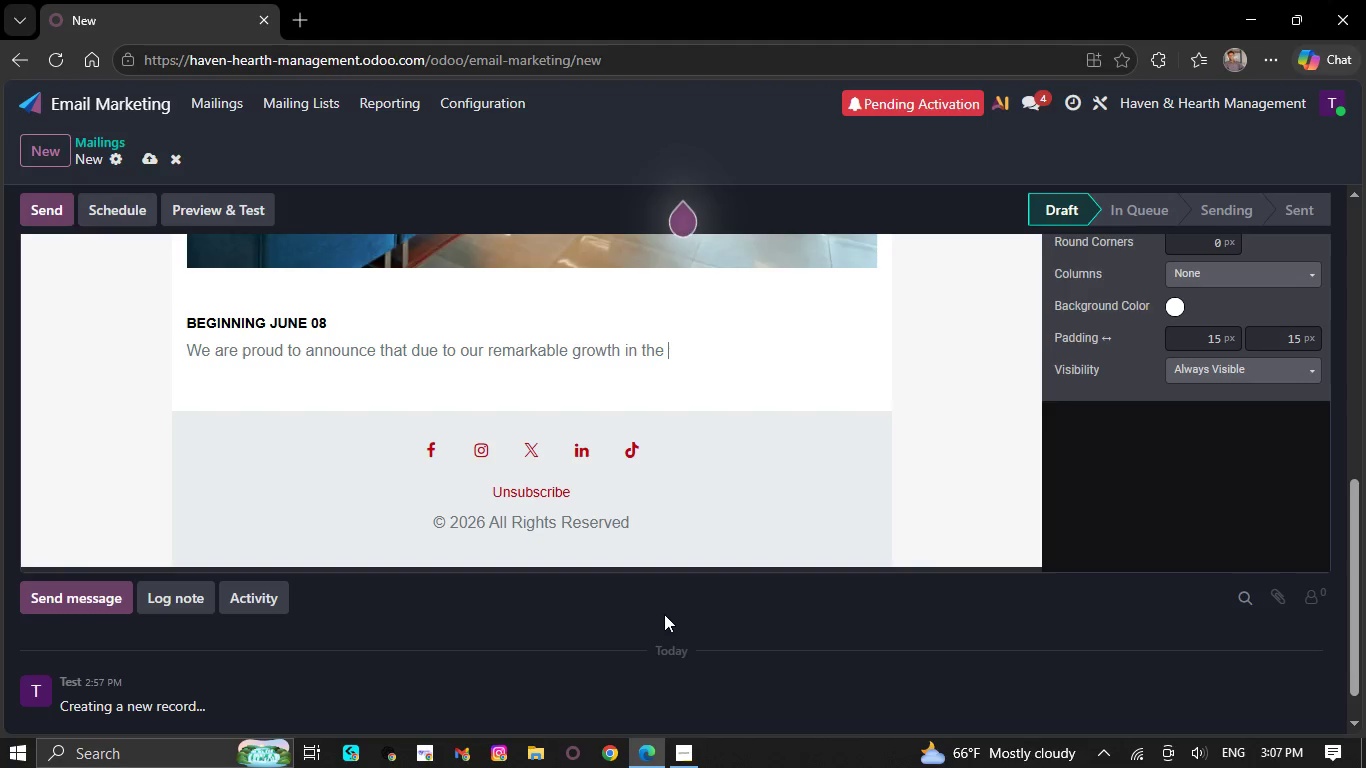 
key(Backspace)
 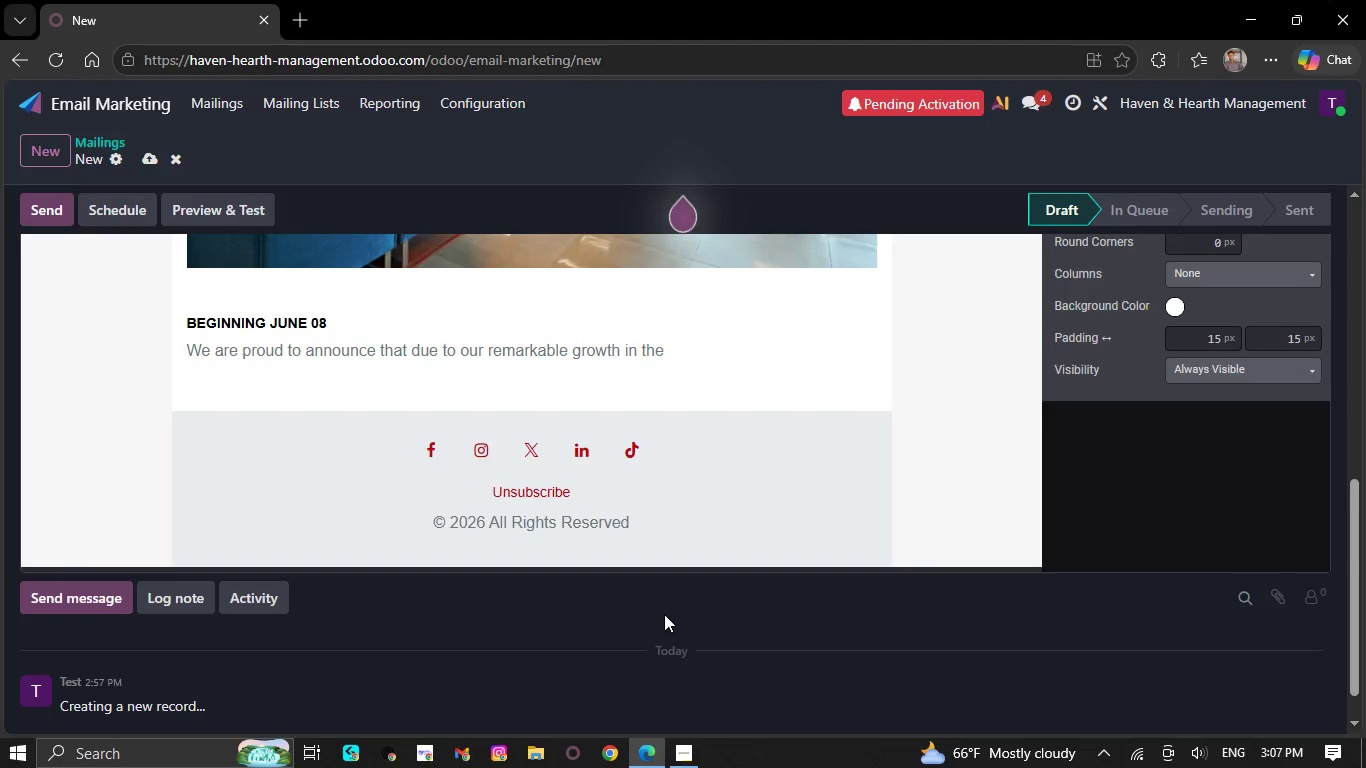 
key(Backspace)
 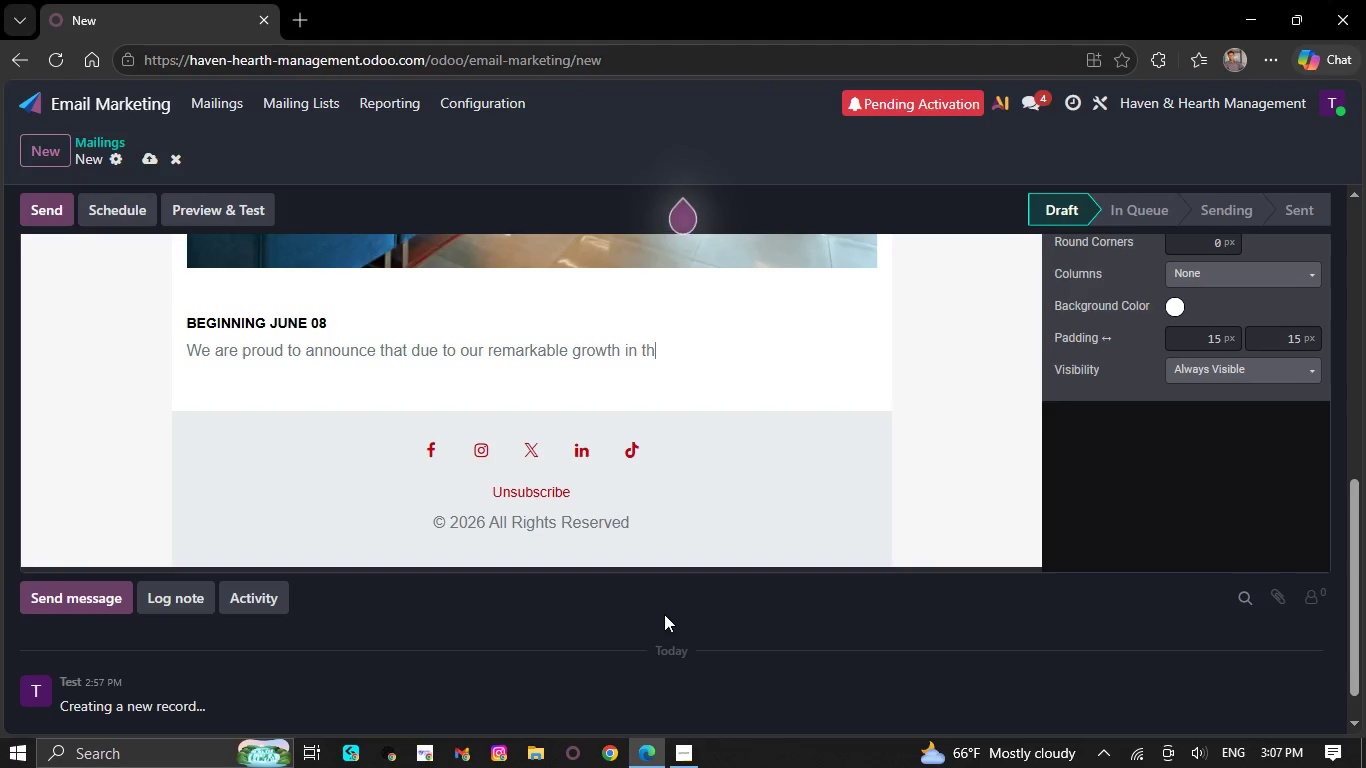 
key(Backspace)
 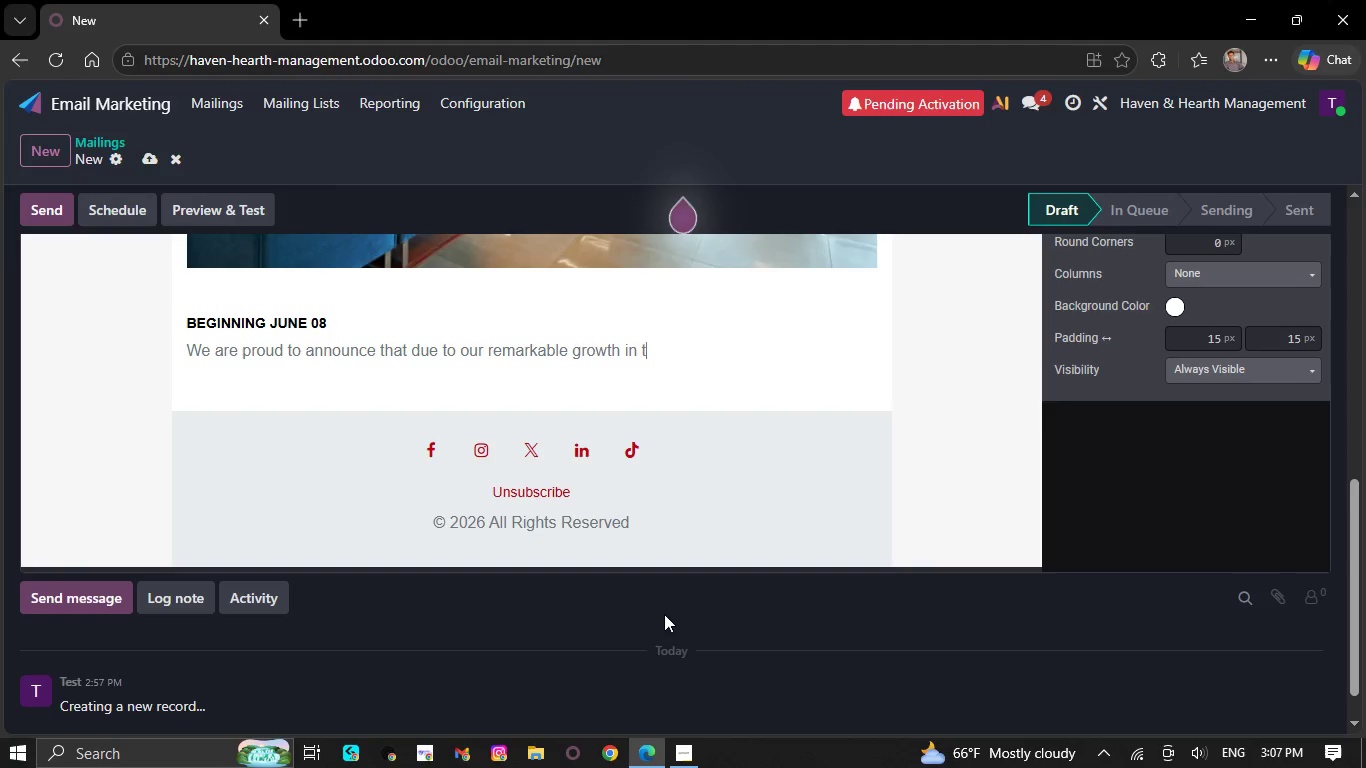 
key(Backspace)
 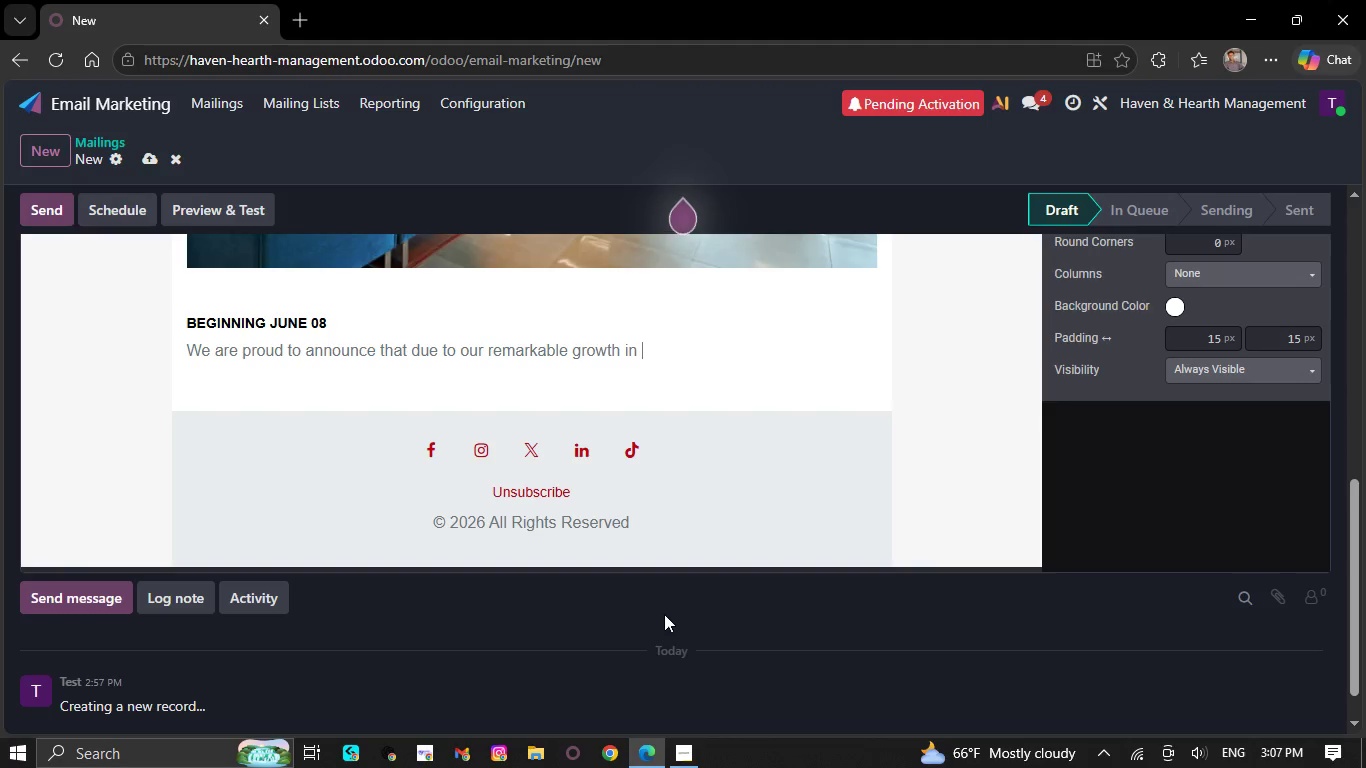 
key(Backspace)
 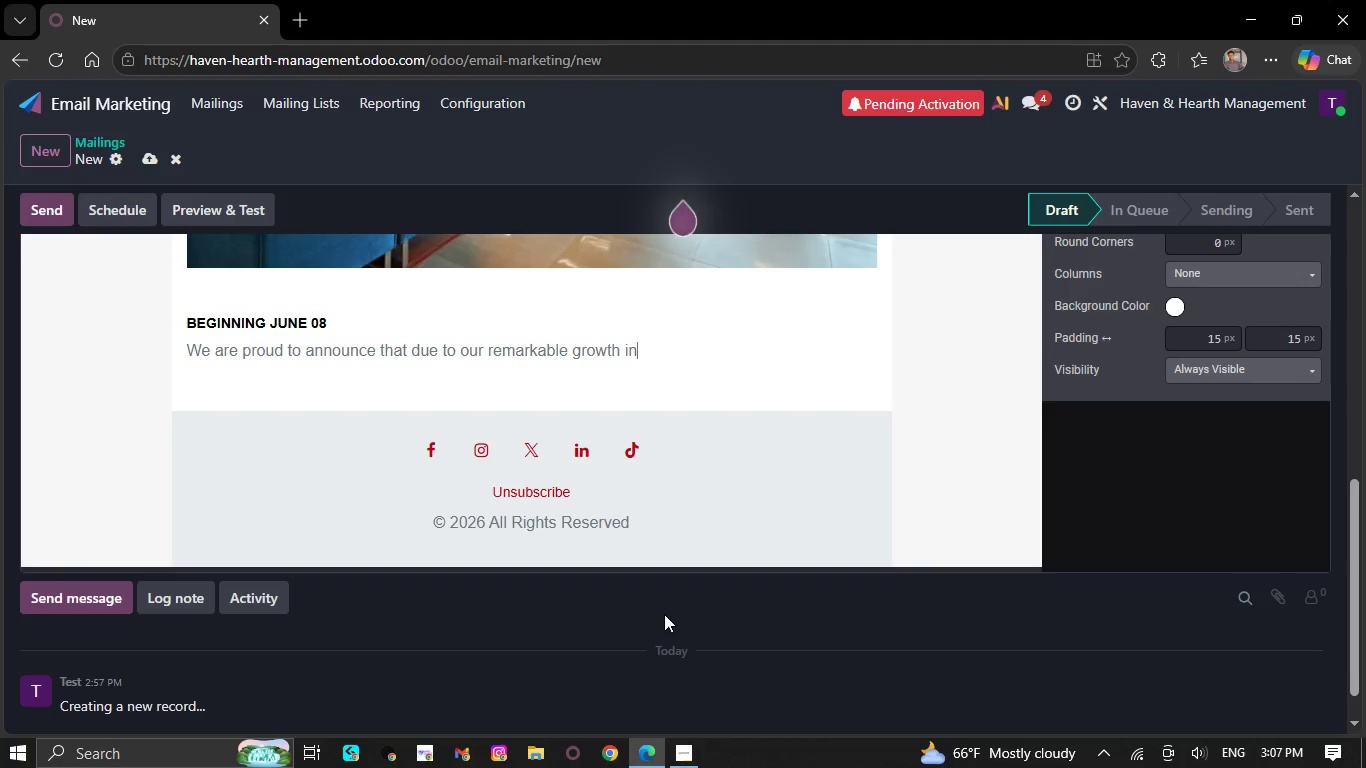 
key(Backspace)
 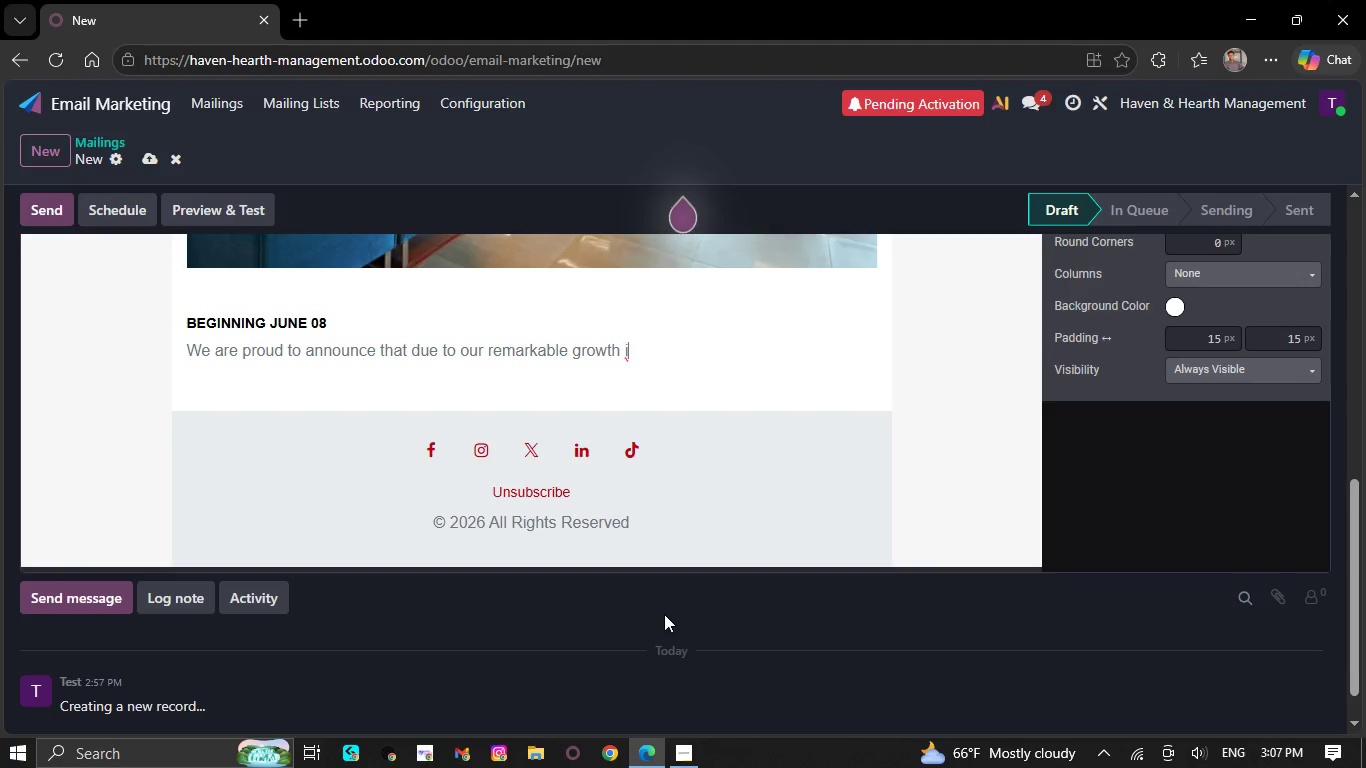 
key(Backspace)
 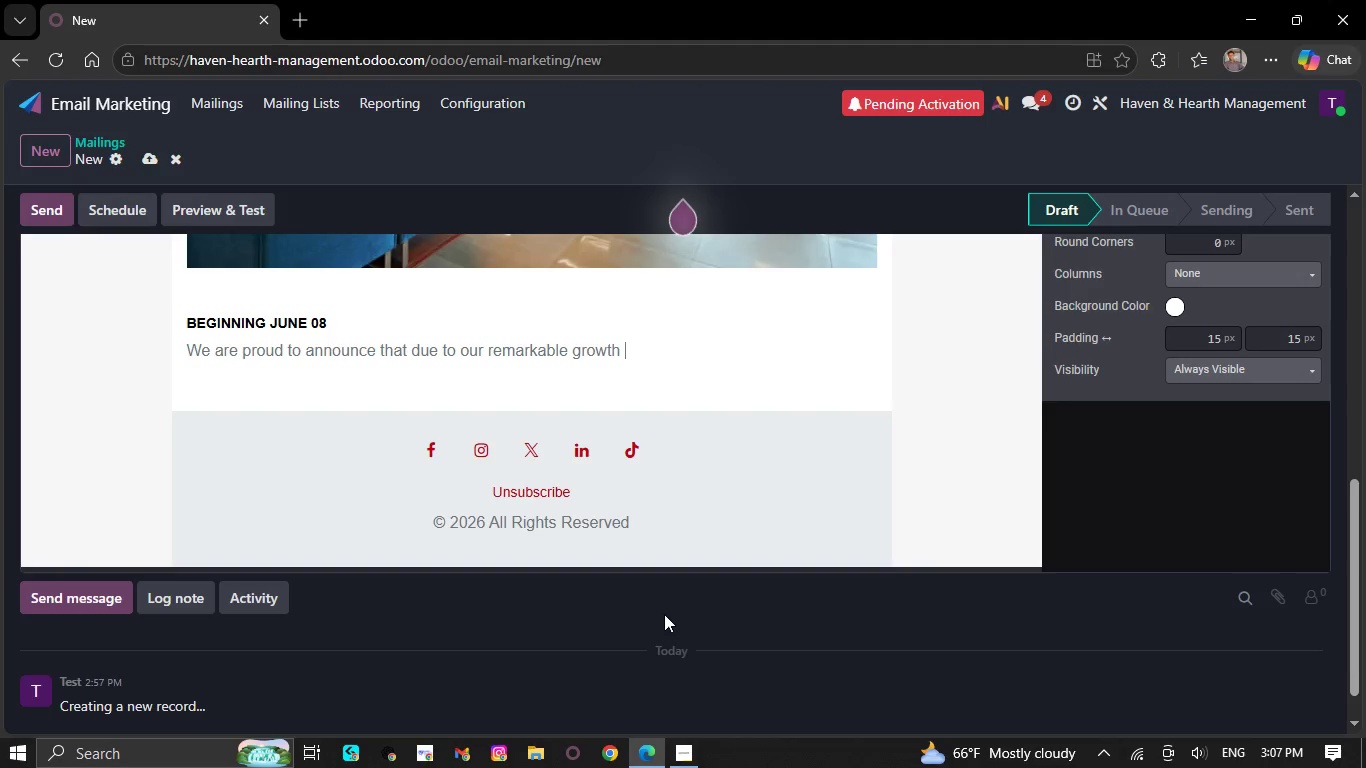 
key(Backspace)
 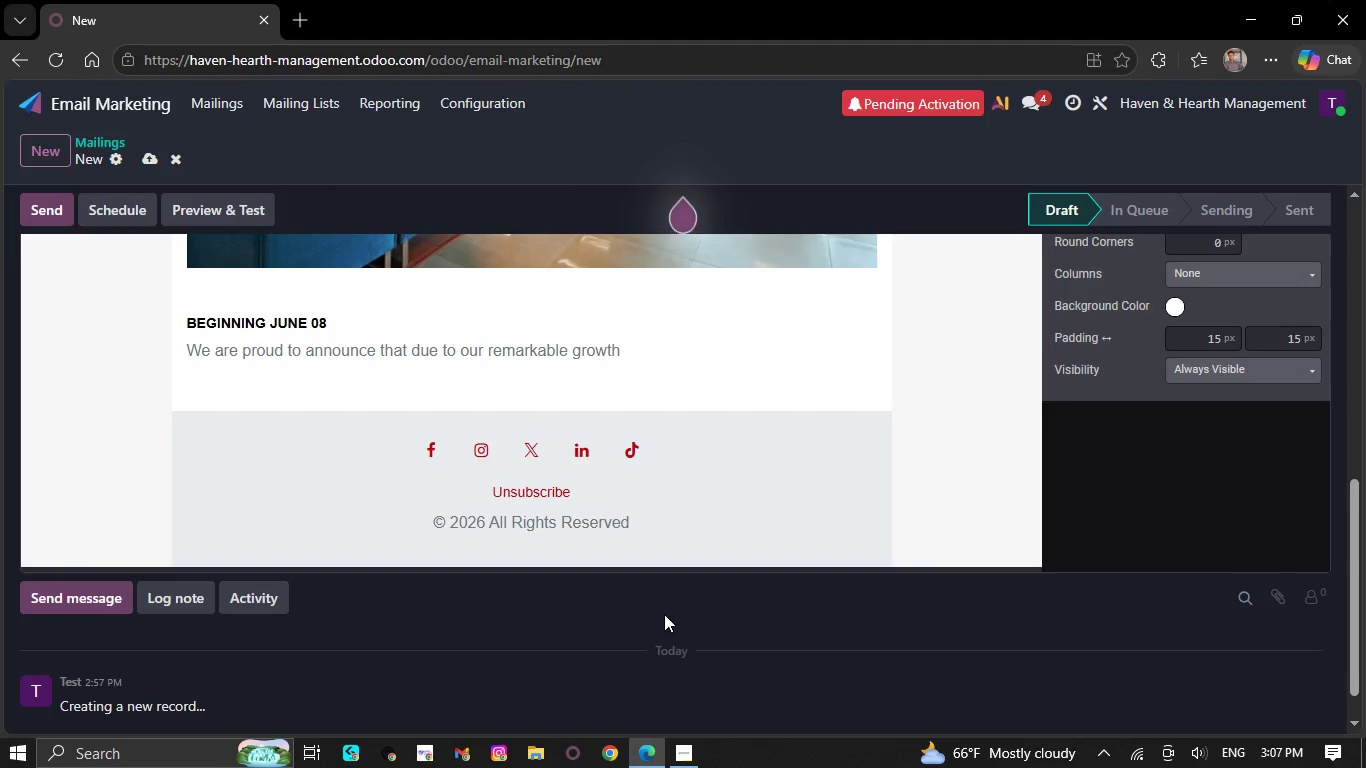 
key(Backspace)
 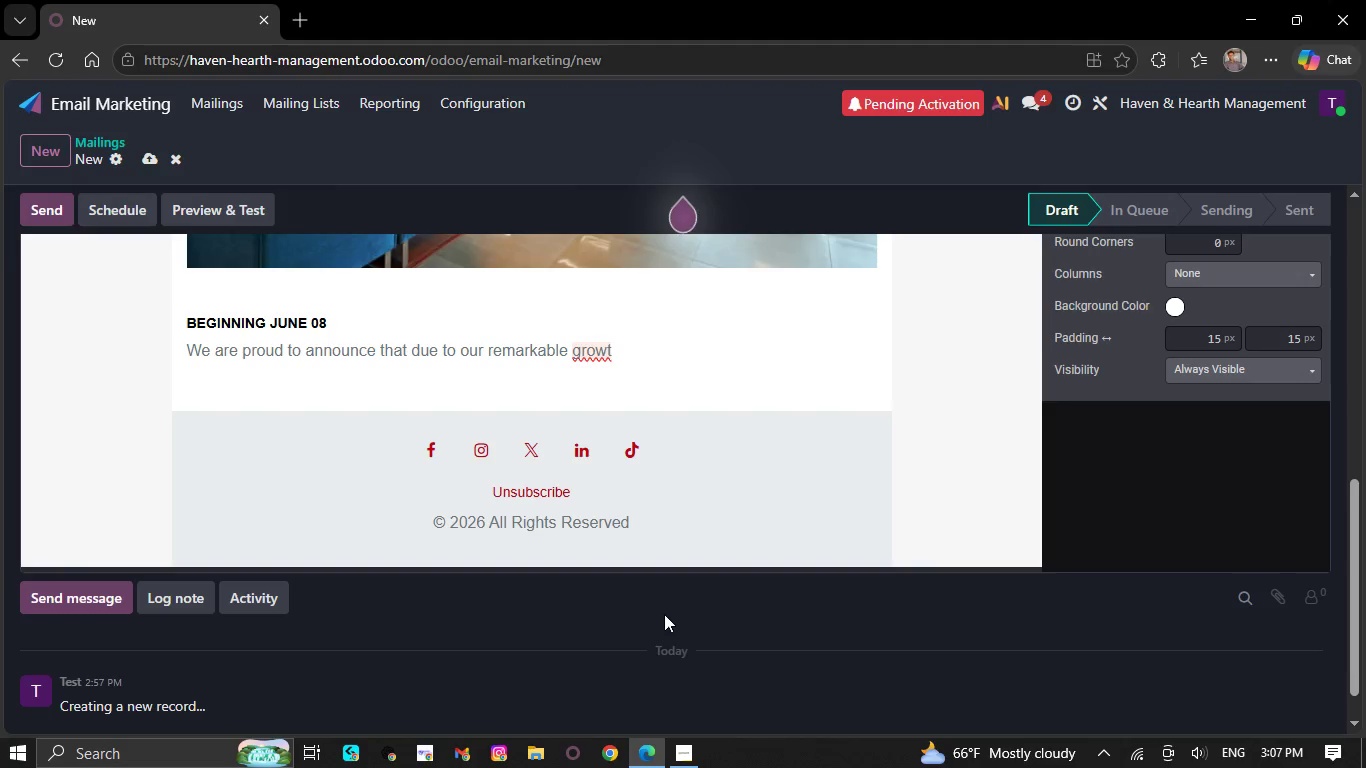 
key(Backspace)
 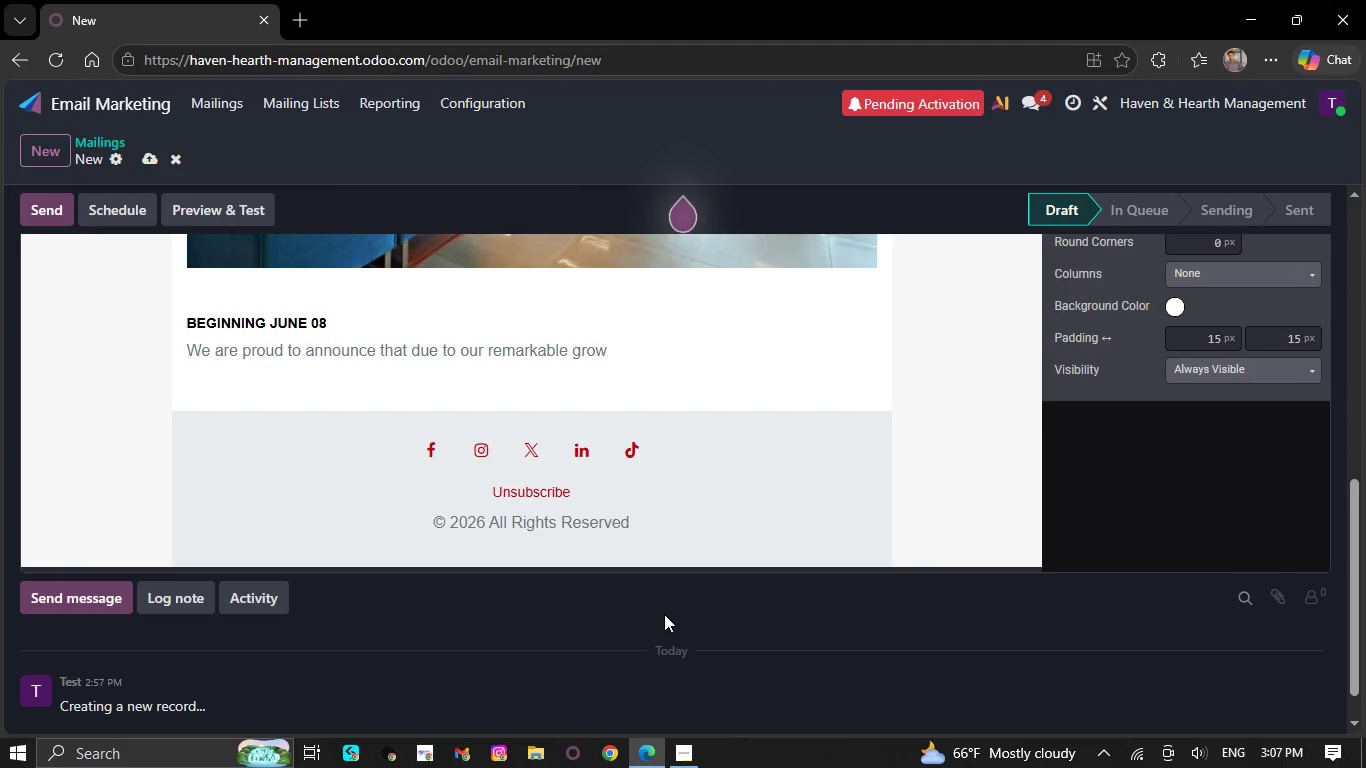 
key(Backspace)
 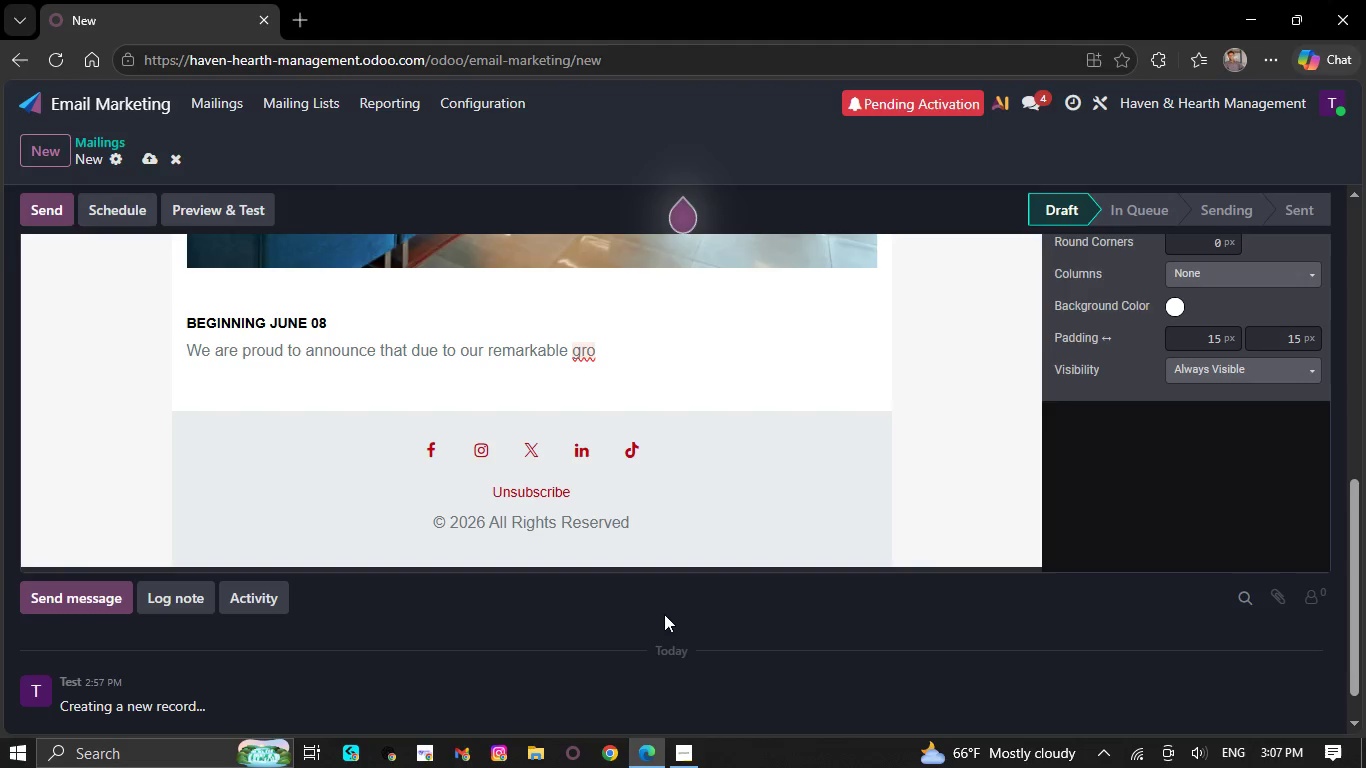 
key(Backspace)
 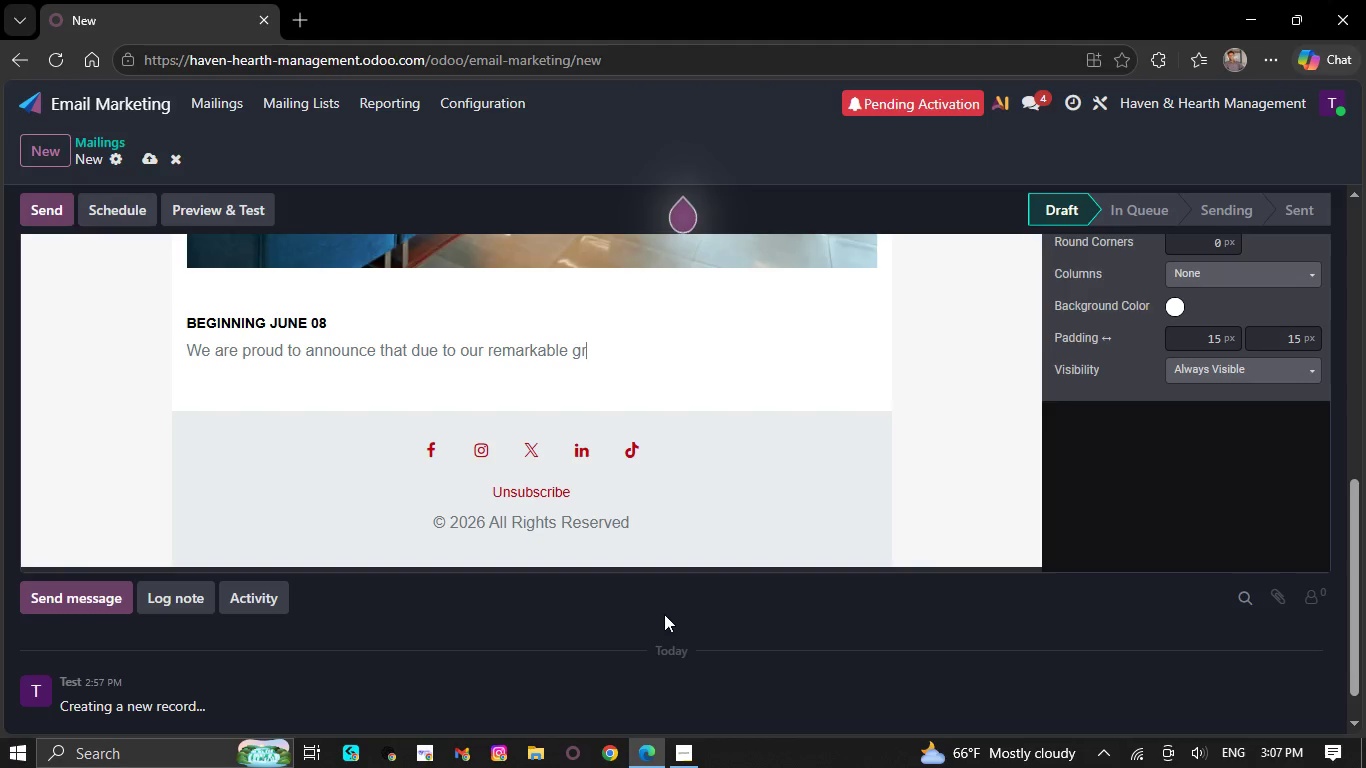 
key(Backspace)
 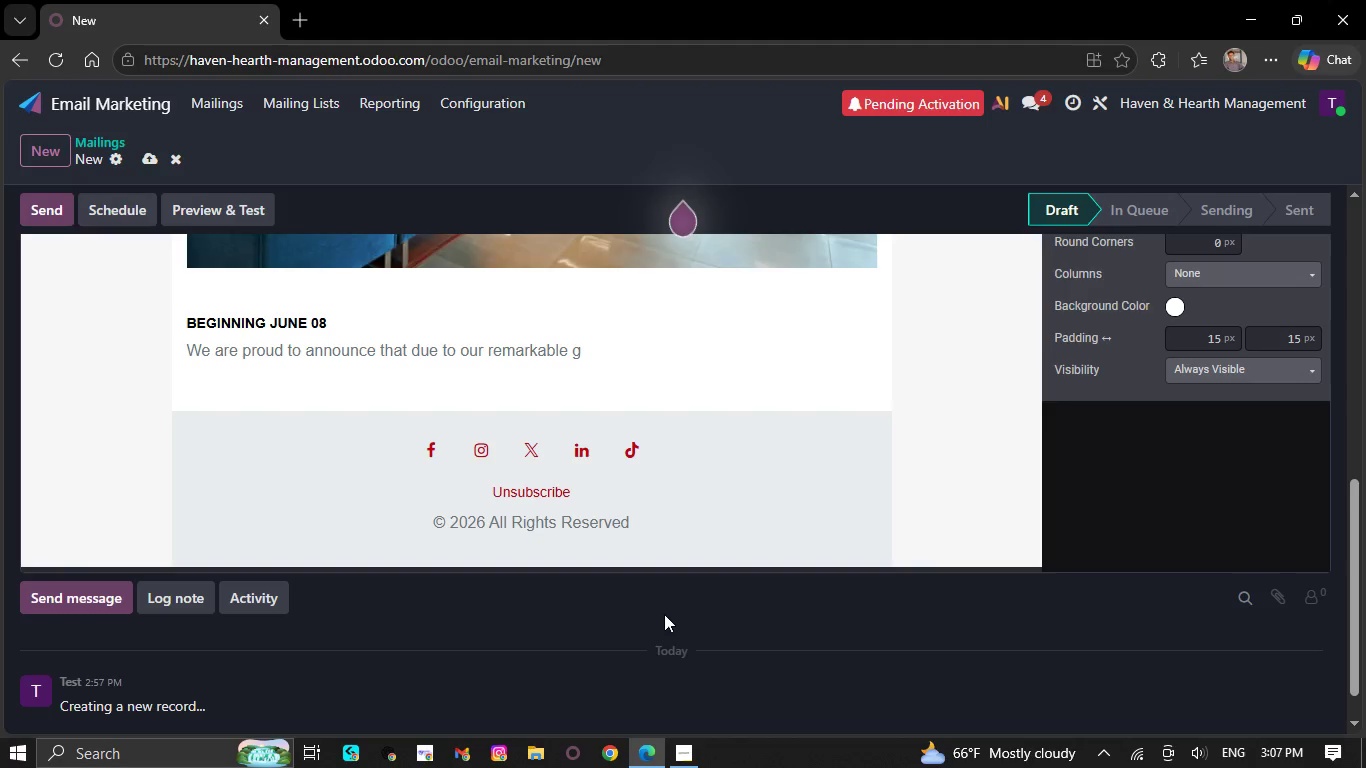 
key(Backspace)
 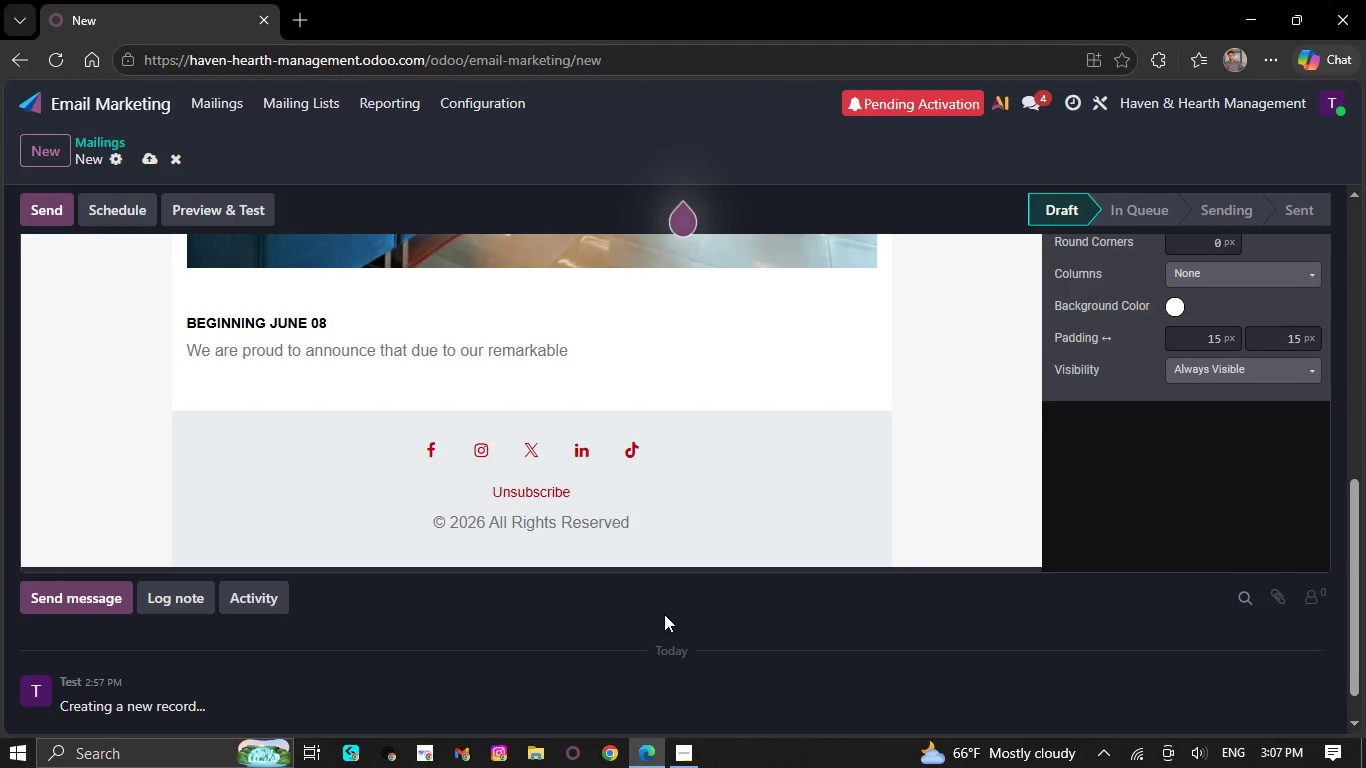 
key(Backspace)
 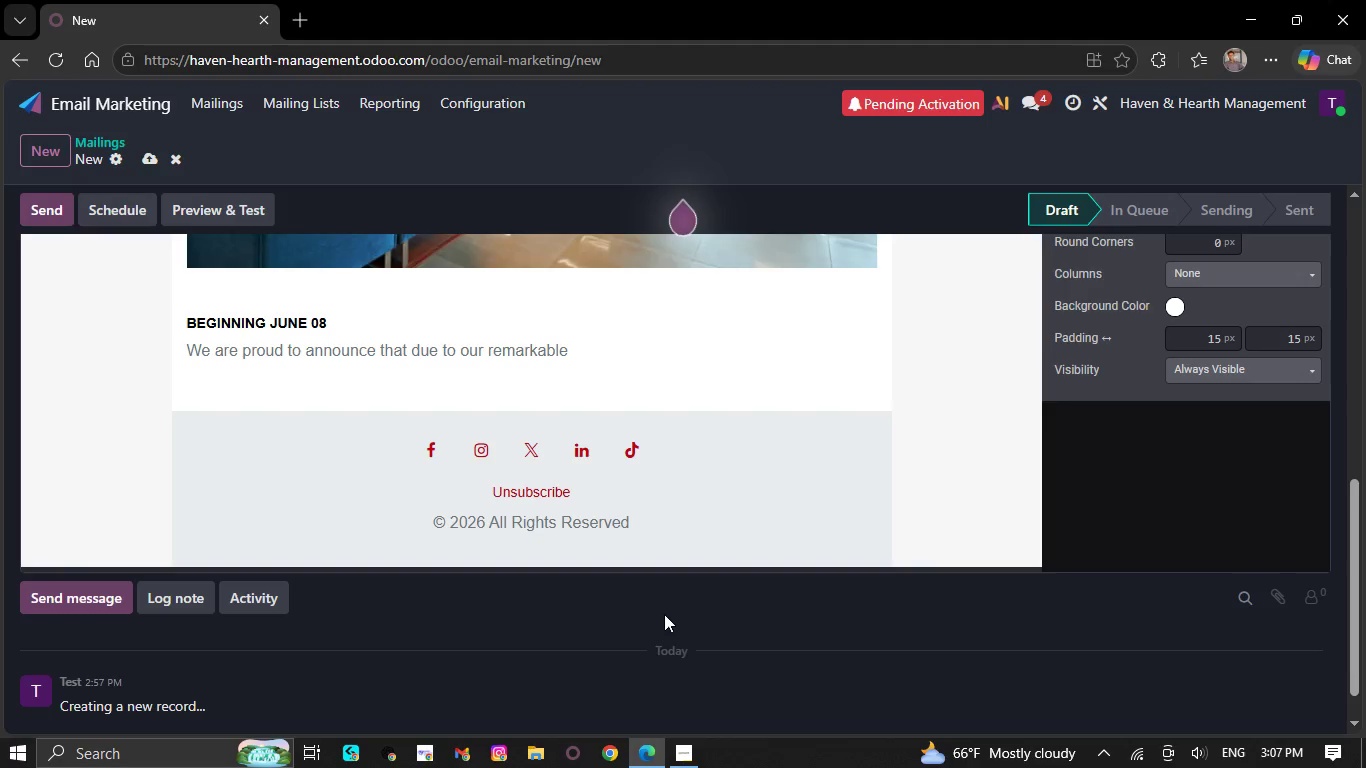 
key(Backspace)
 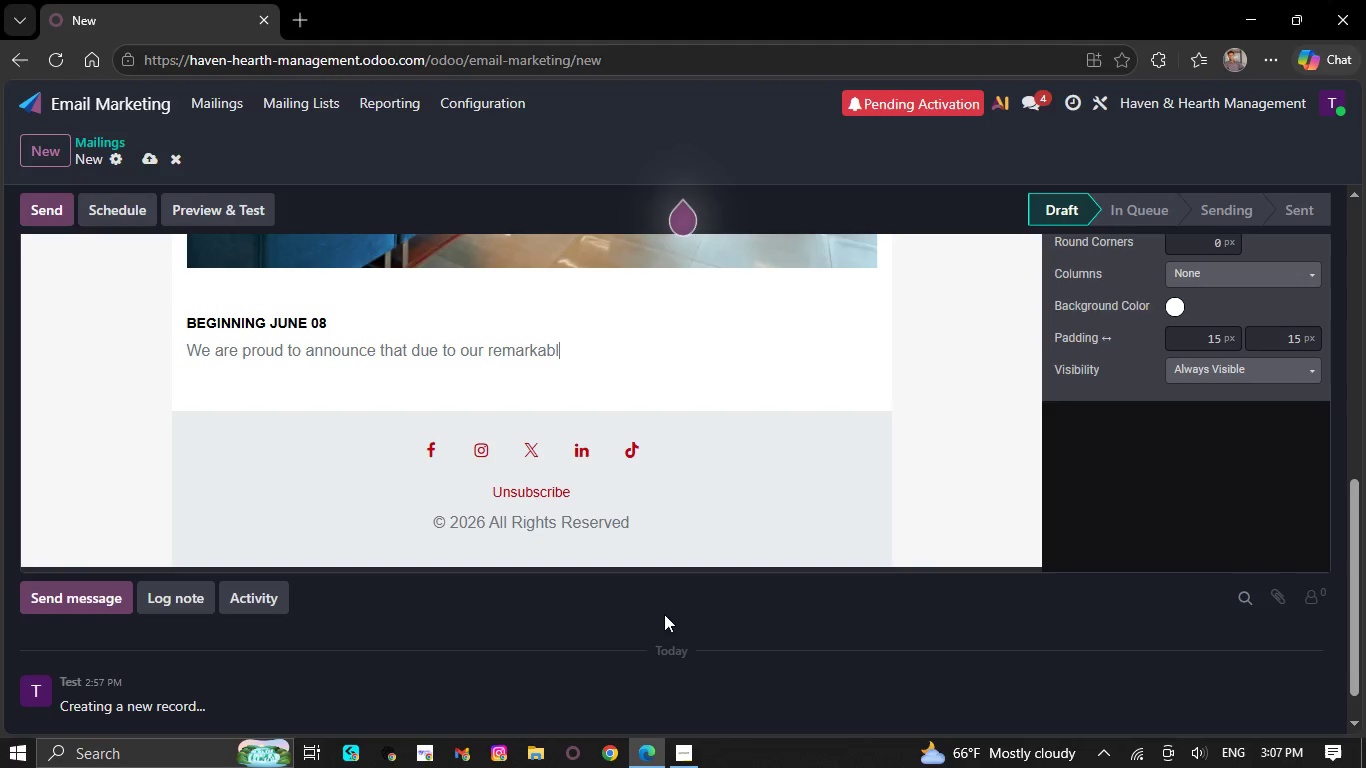 
key(Backspace)
 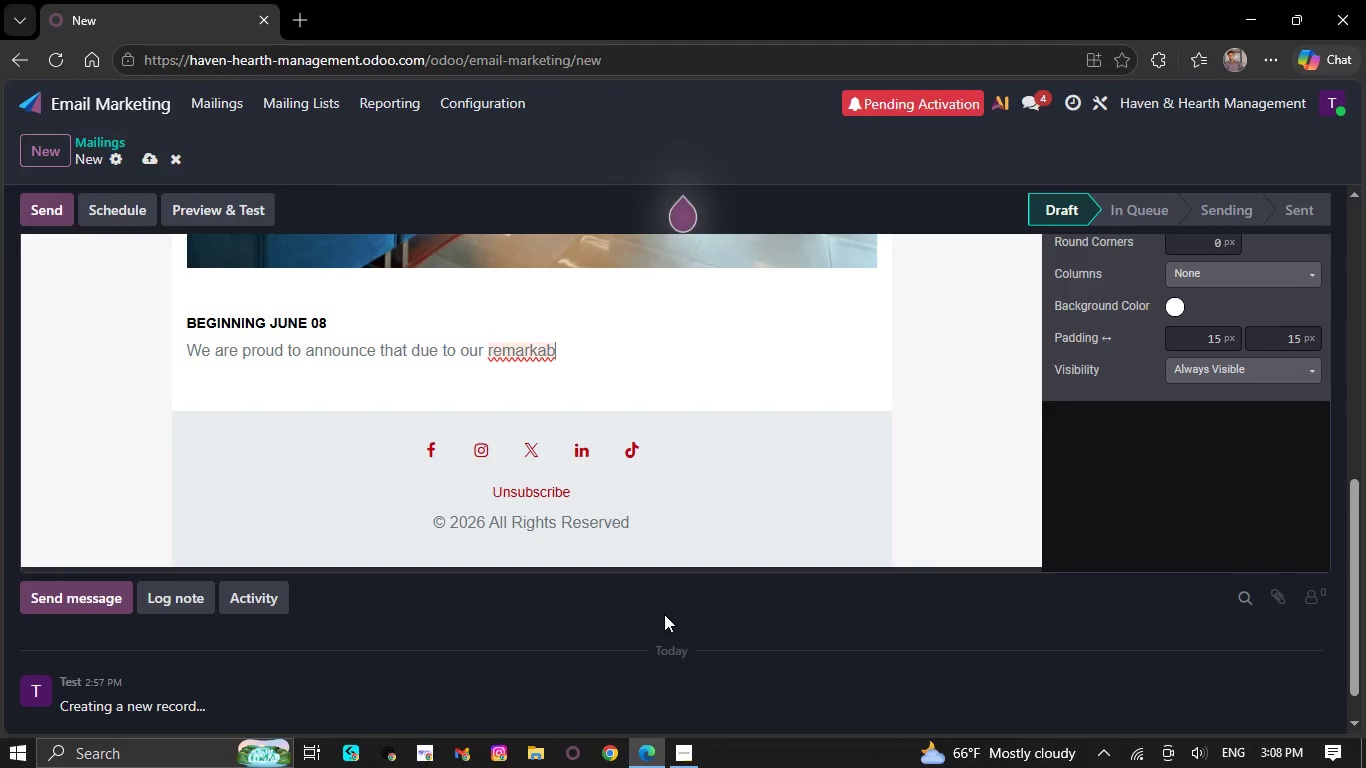 
key(Backspace)
 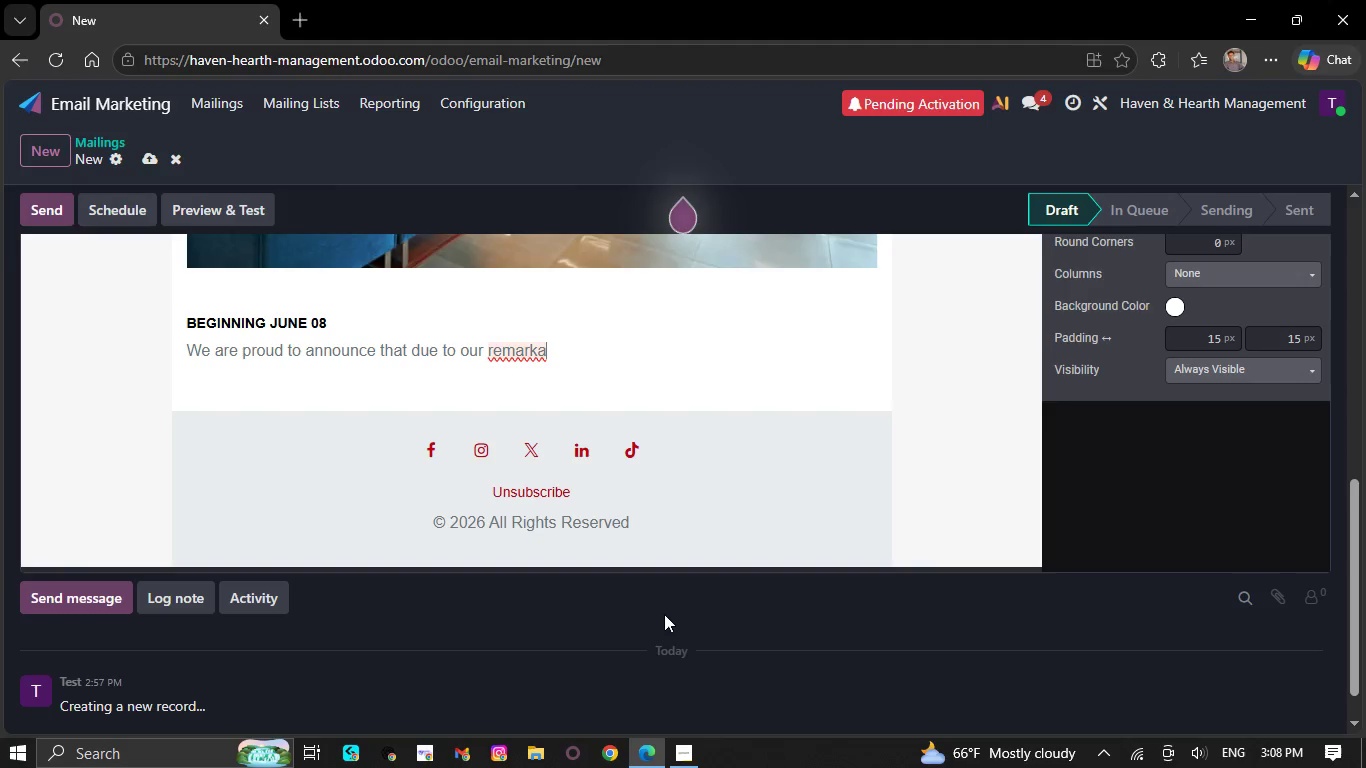 
key(Backspace)
 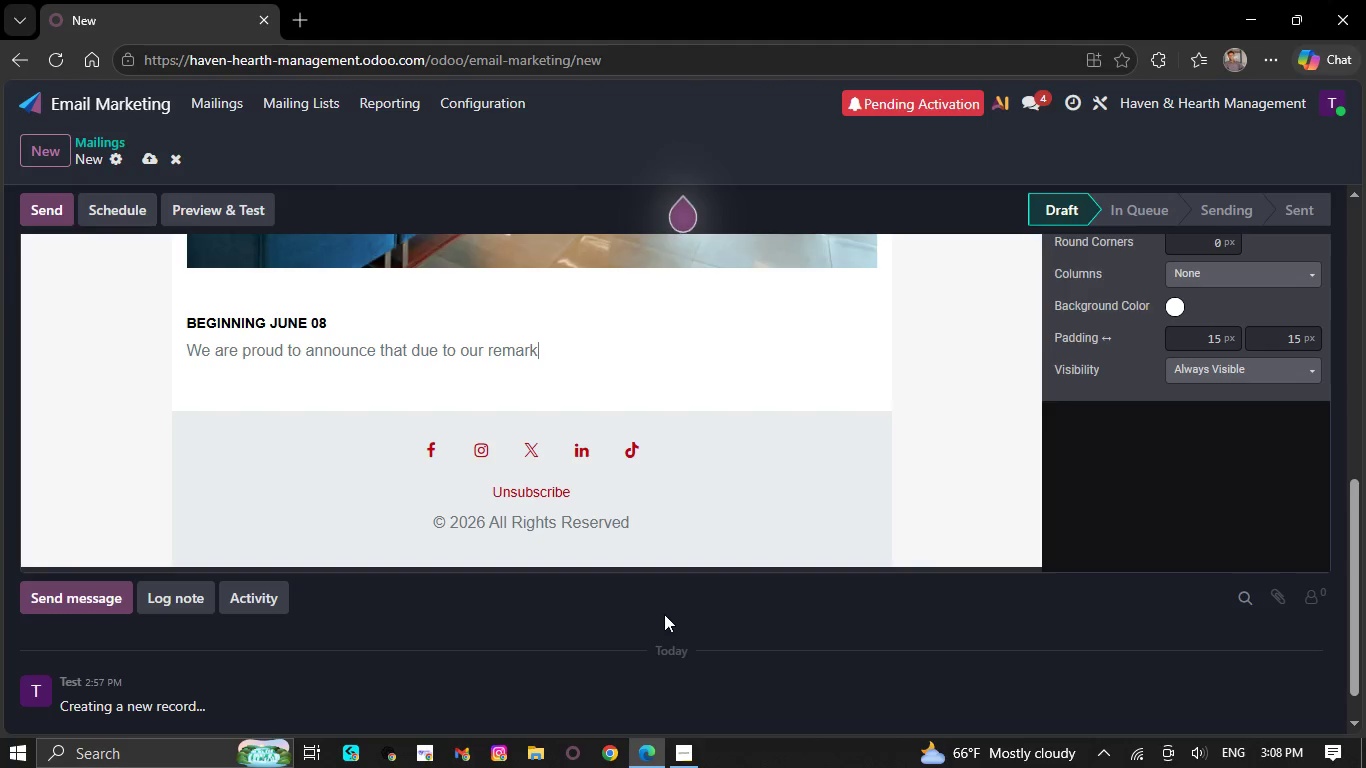 
key(Backspace)
 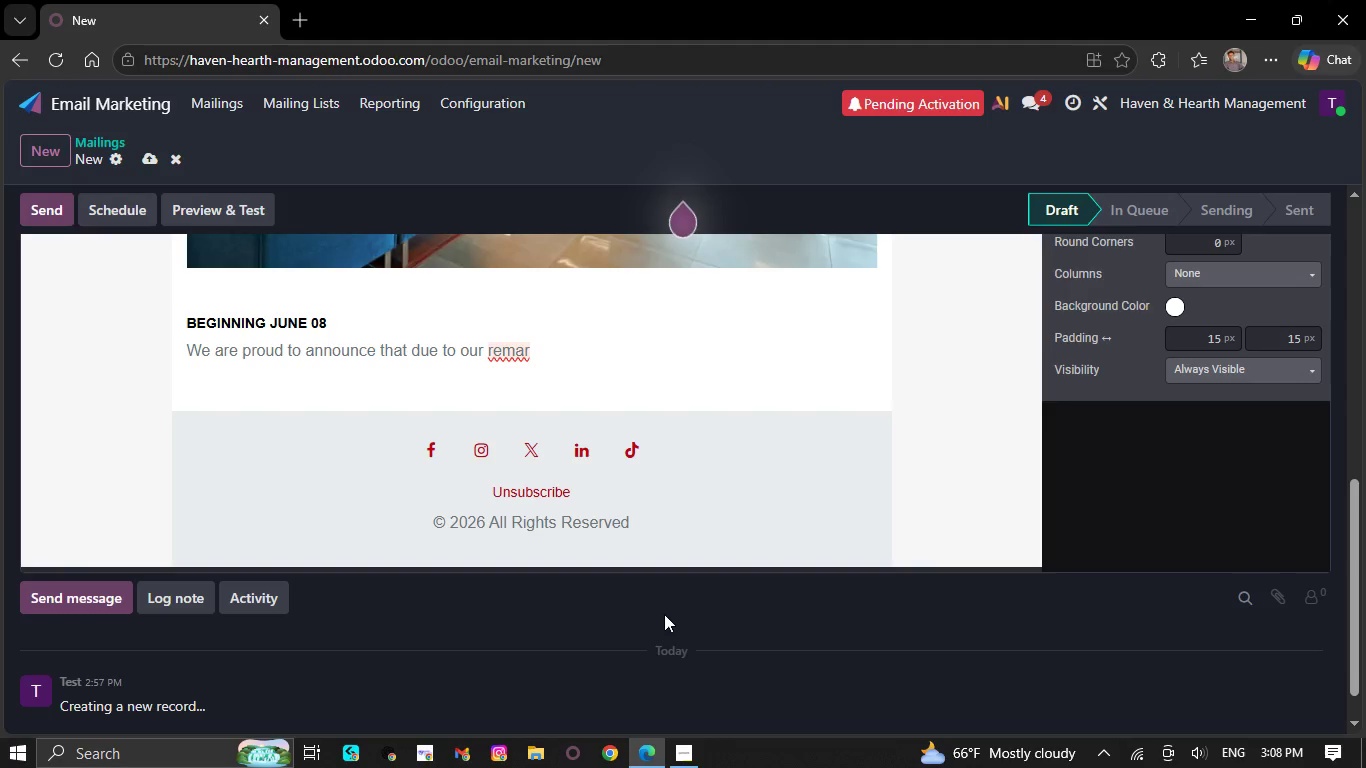 
key(Backspace)
 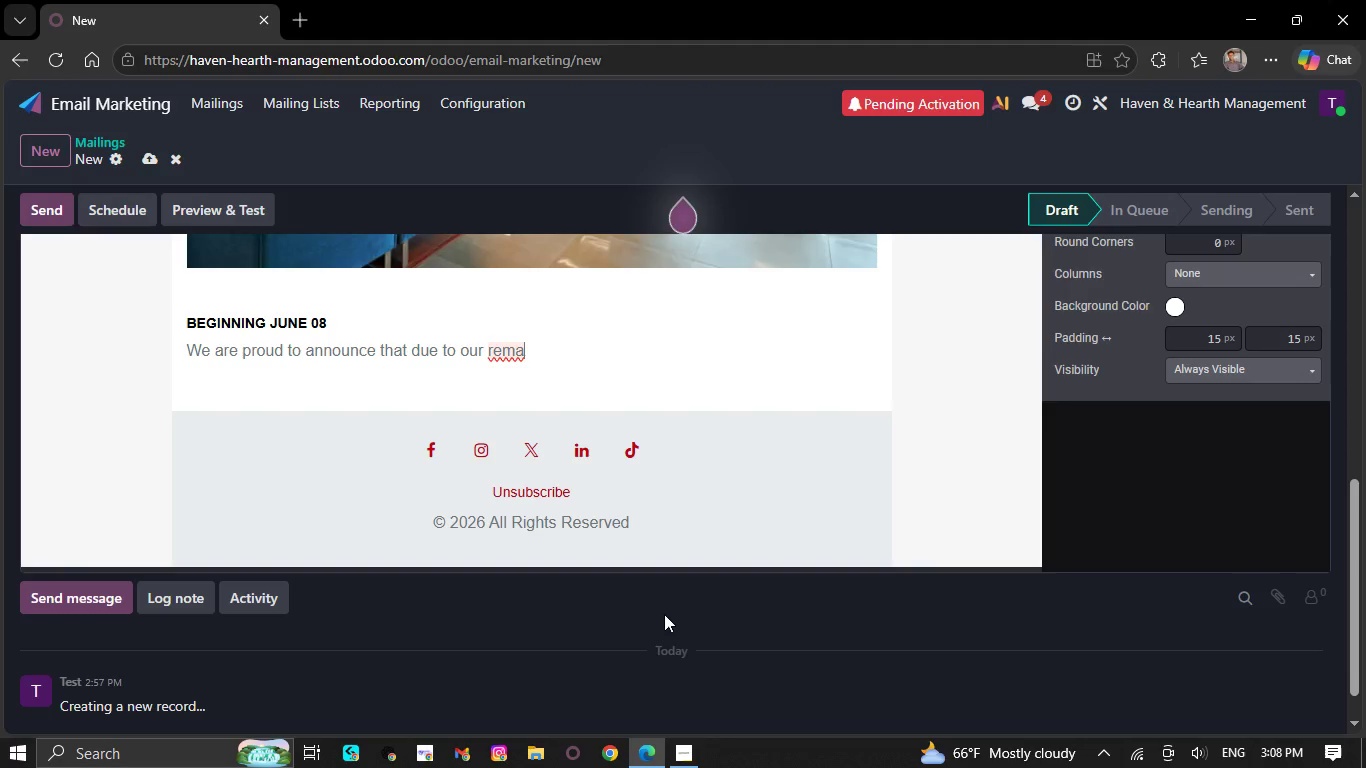 
key(Backspace)
 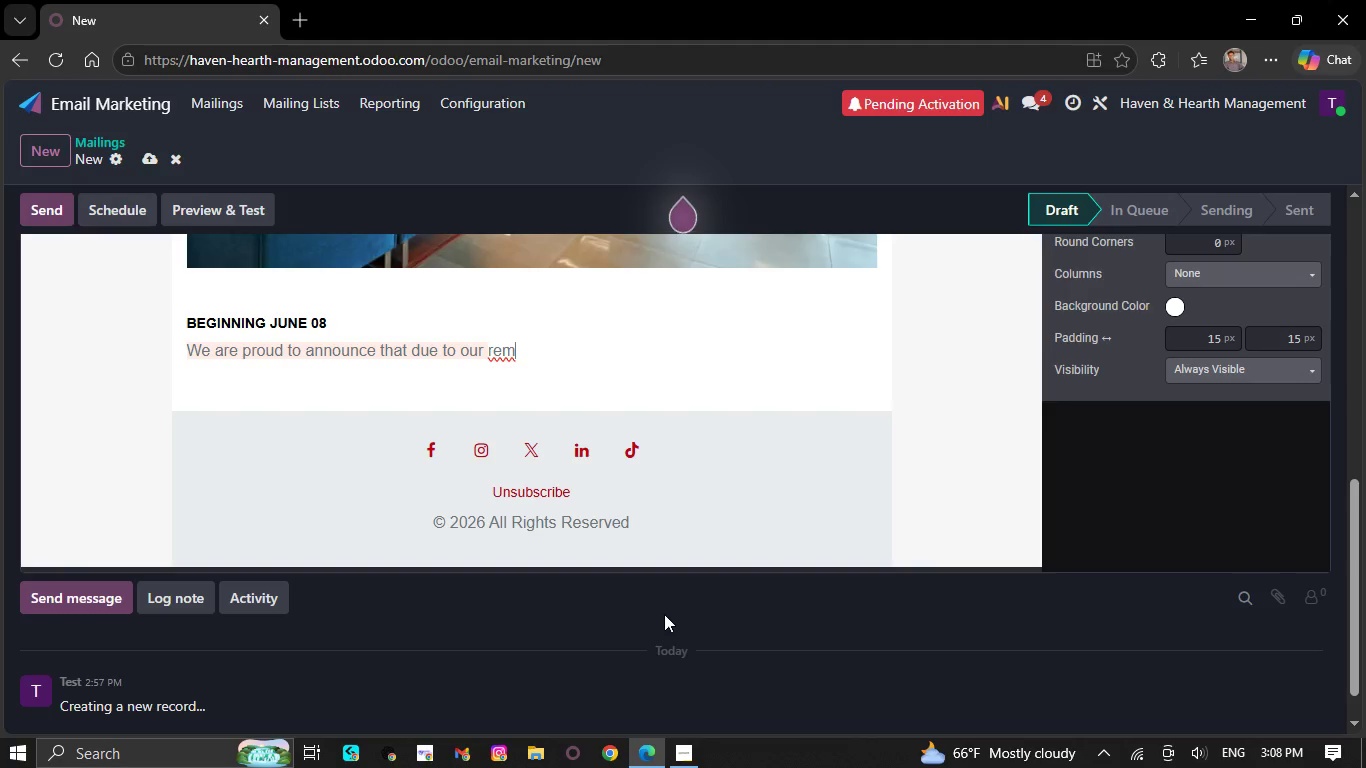 
key(Backspace)
 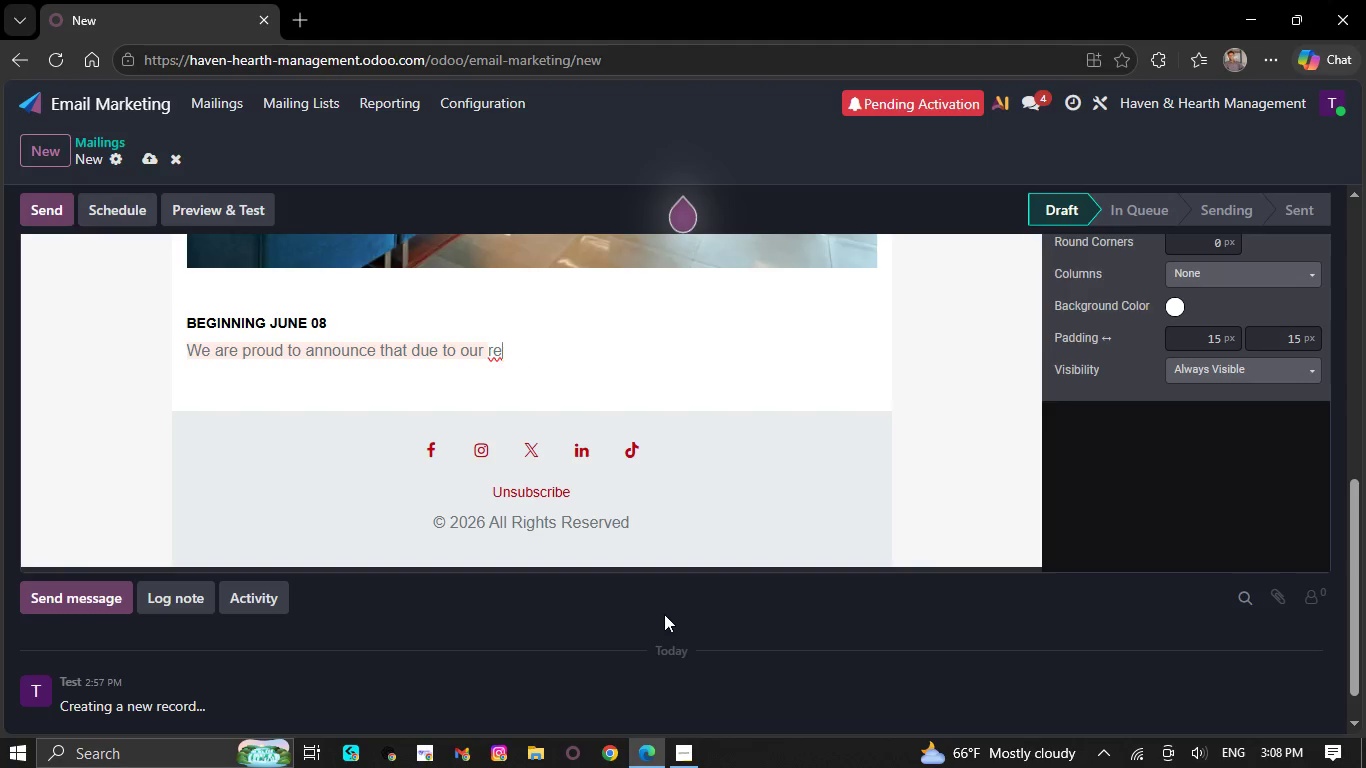 
key(Backspace)
 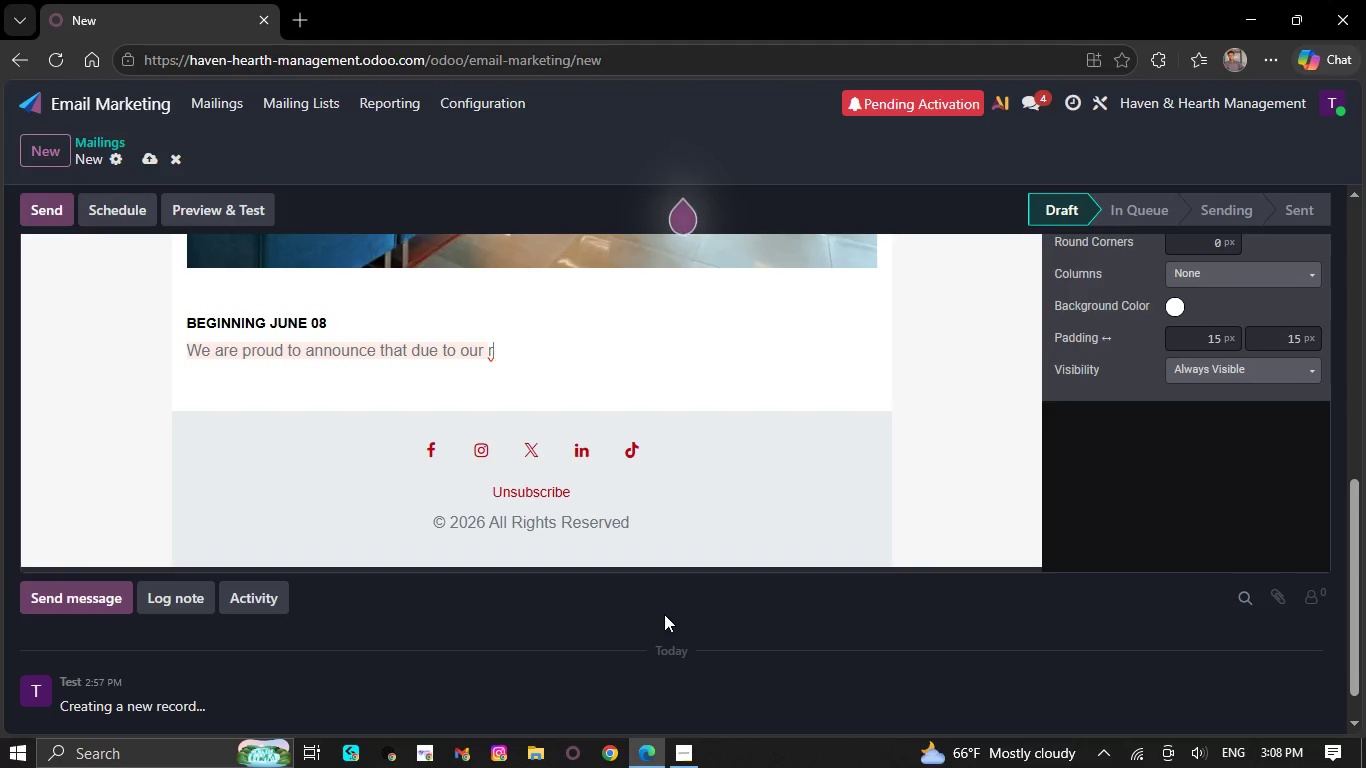 
key(Backspace)
 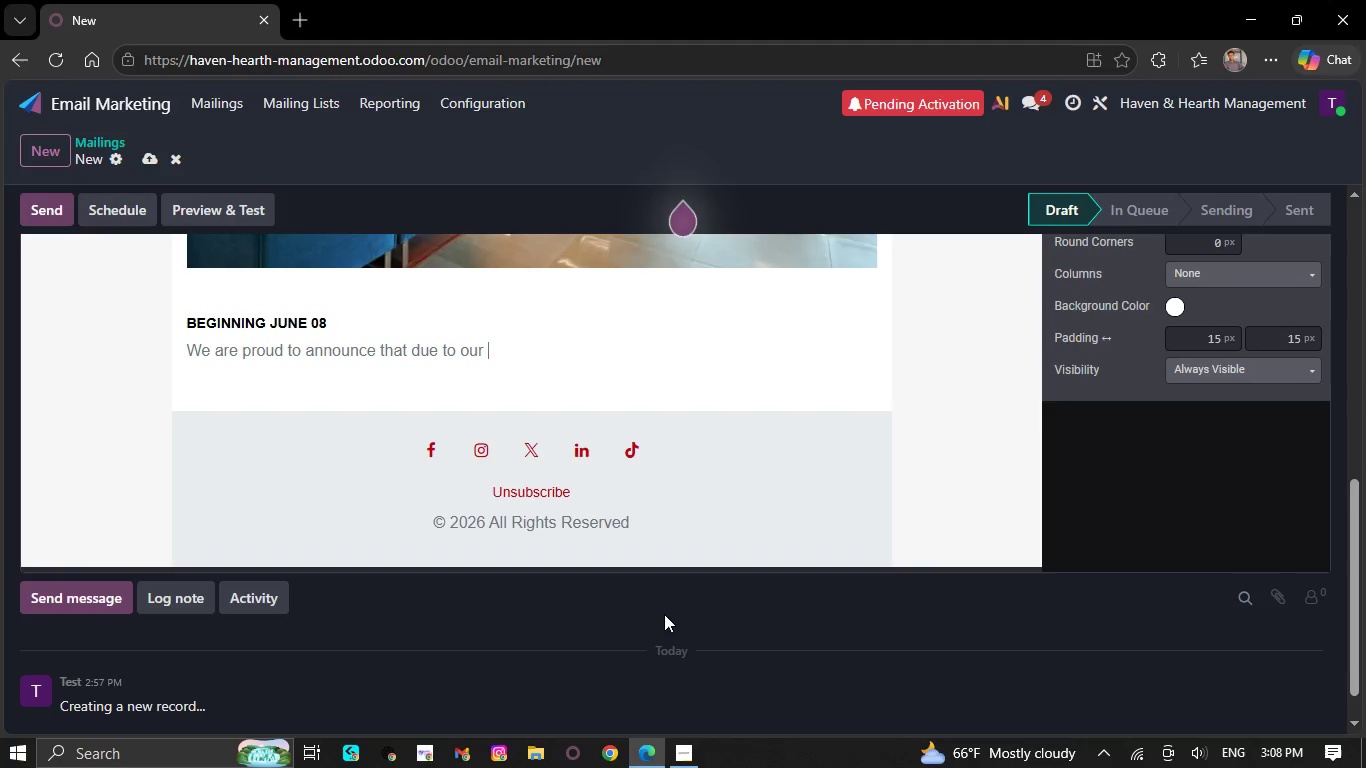 
key(Backspace)
 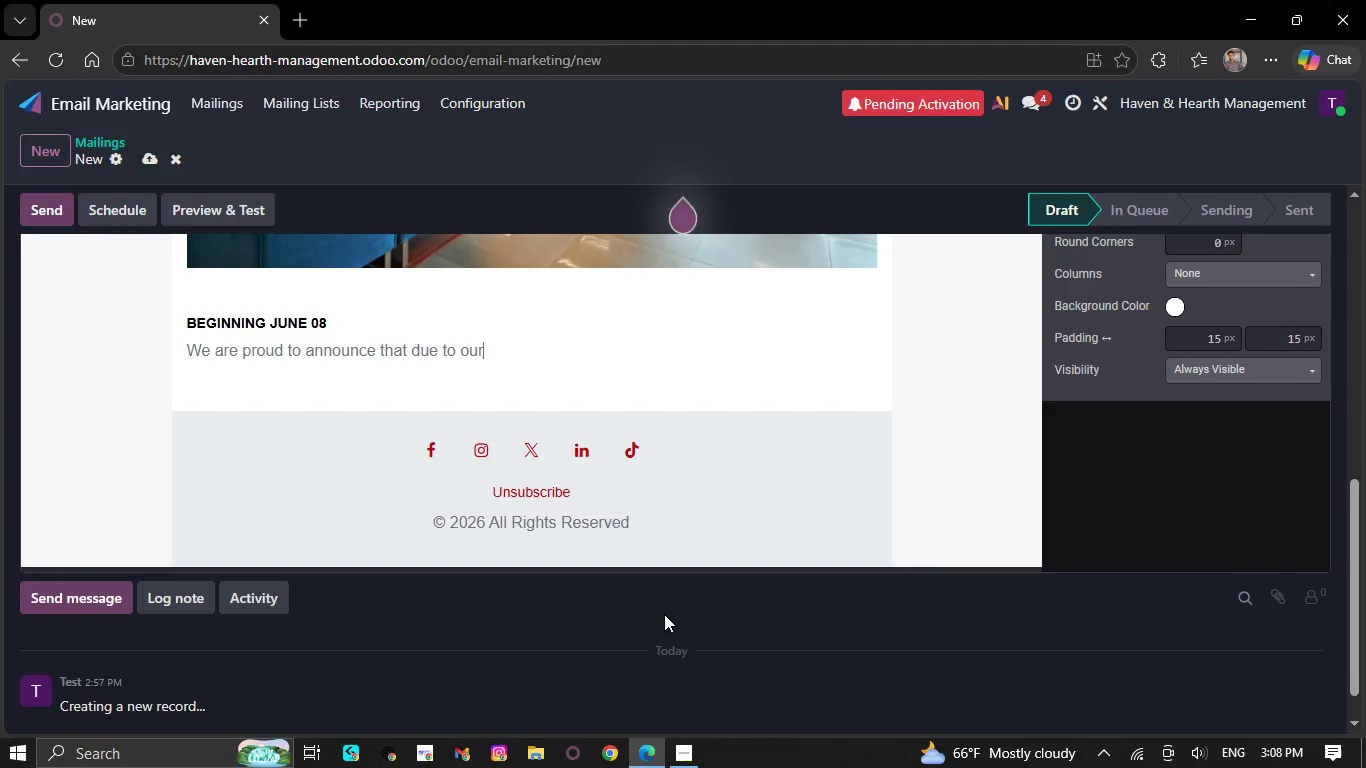 
key(Backspace)
 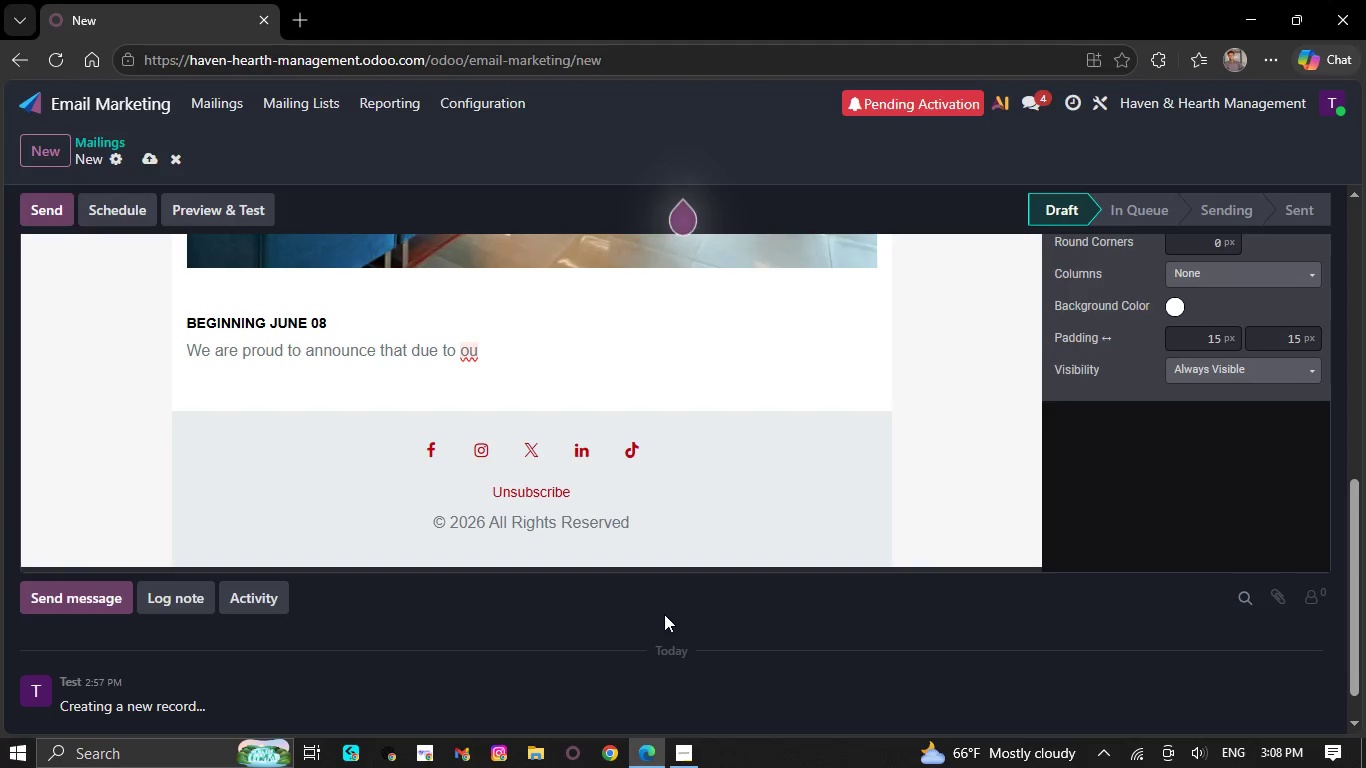 
key(Backspace)
 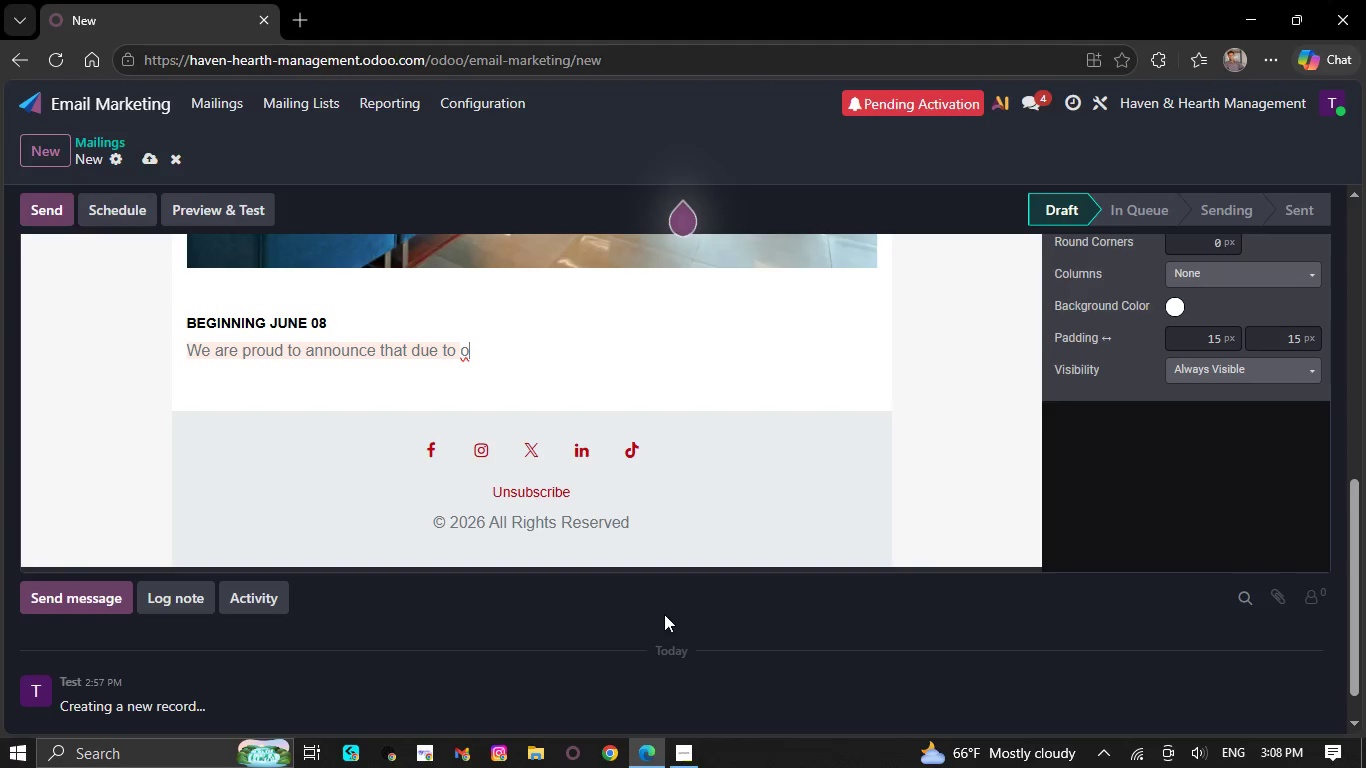 
key(Backspace)
 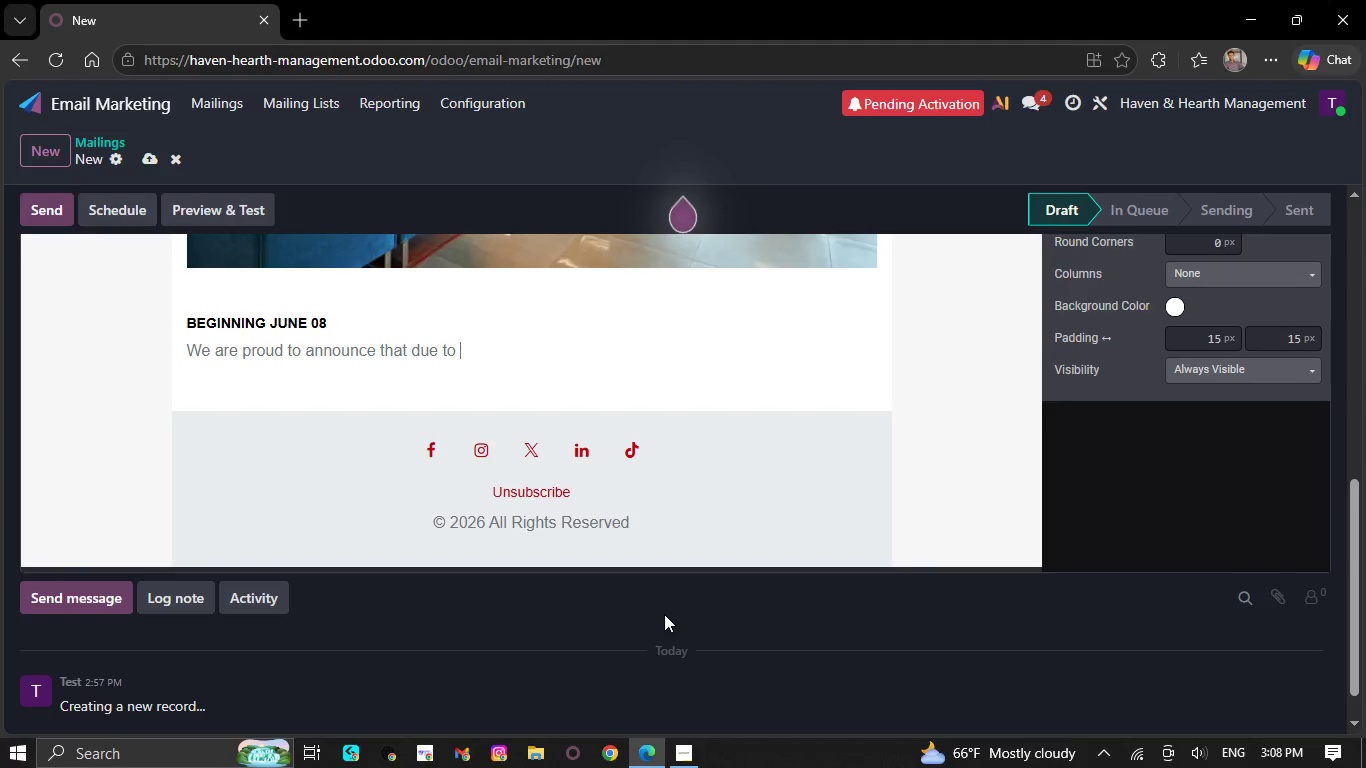 
key(Backspace)
 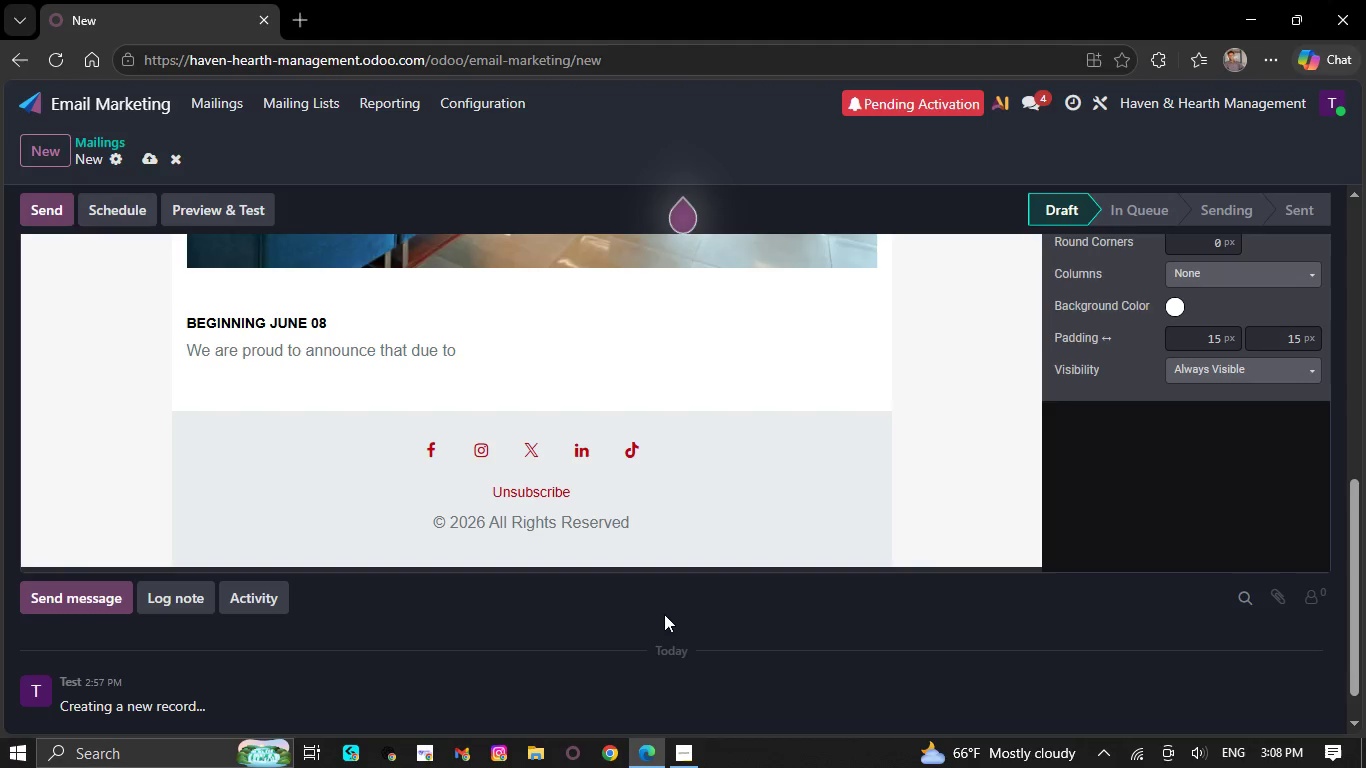 
key(Backspace)
 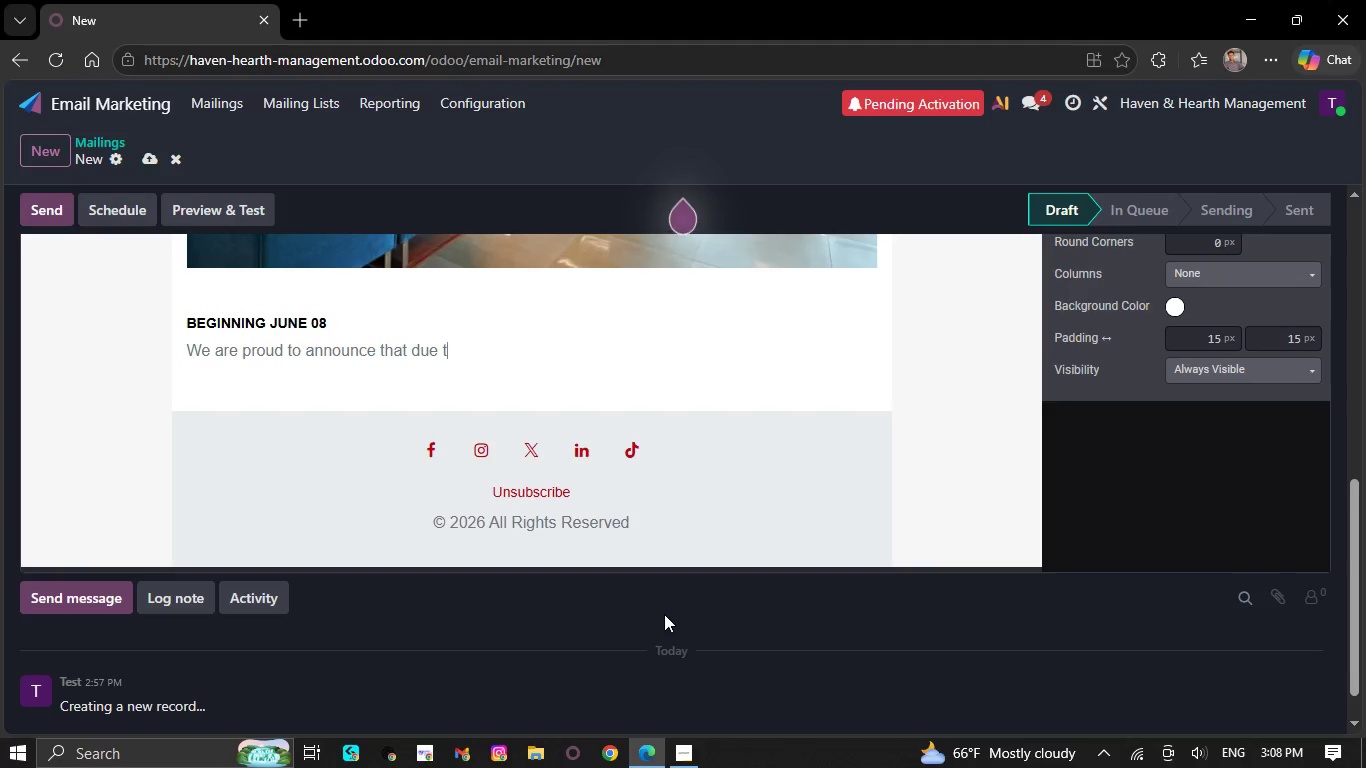 
key(Backspace)
 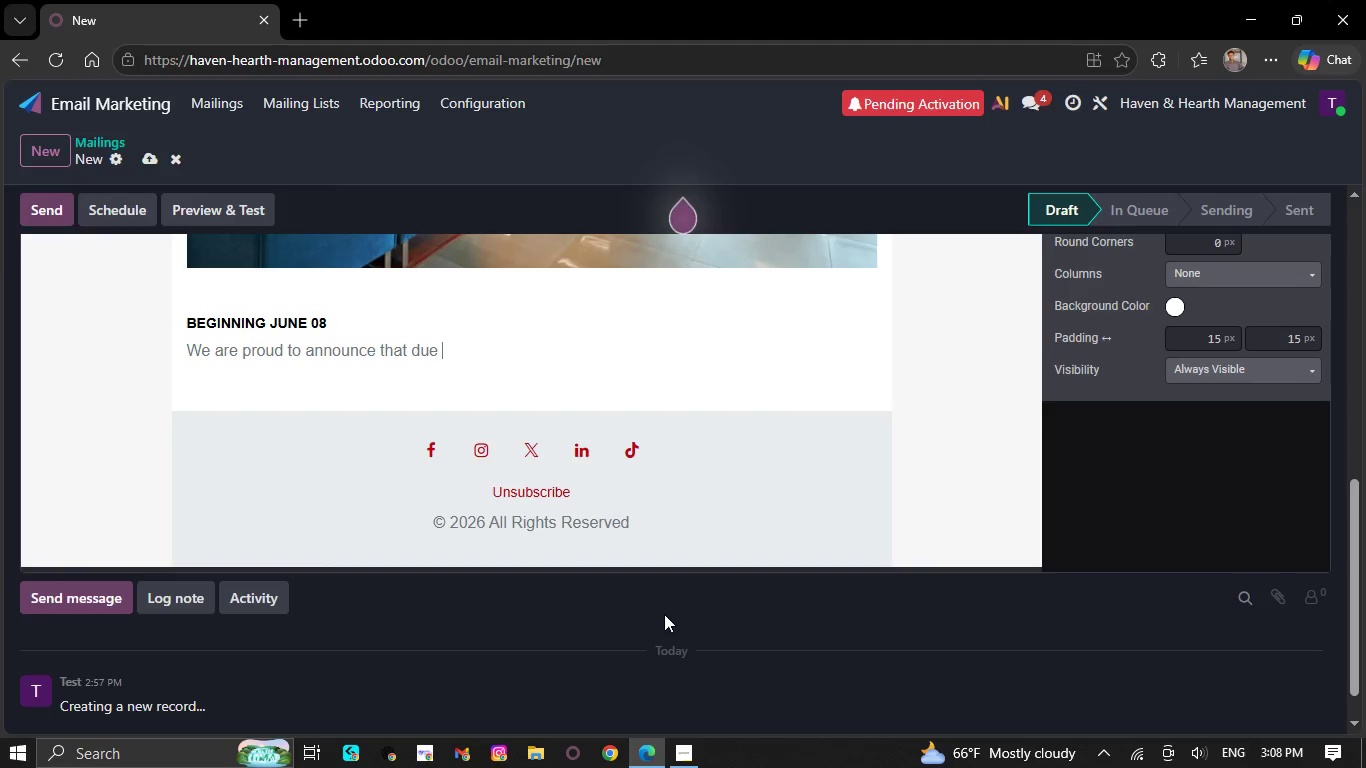 
key(Backspace)
 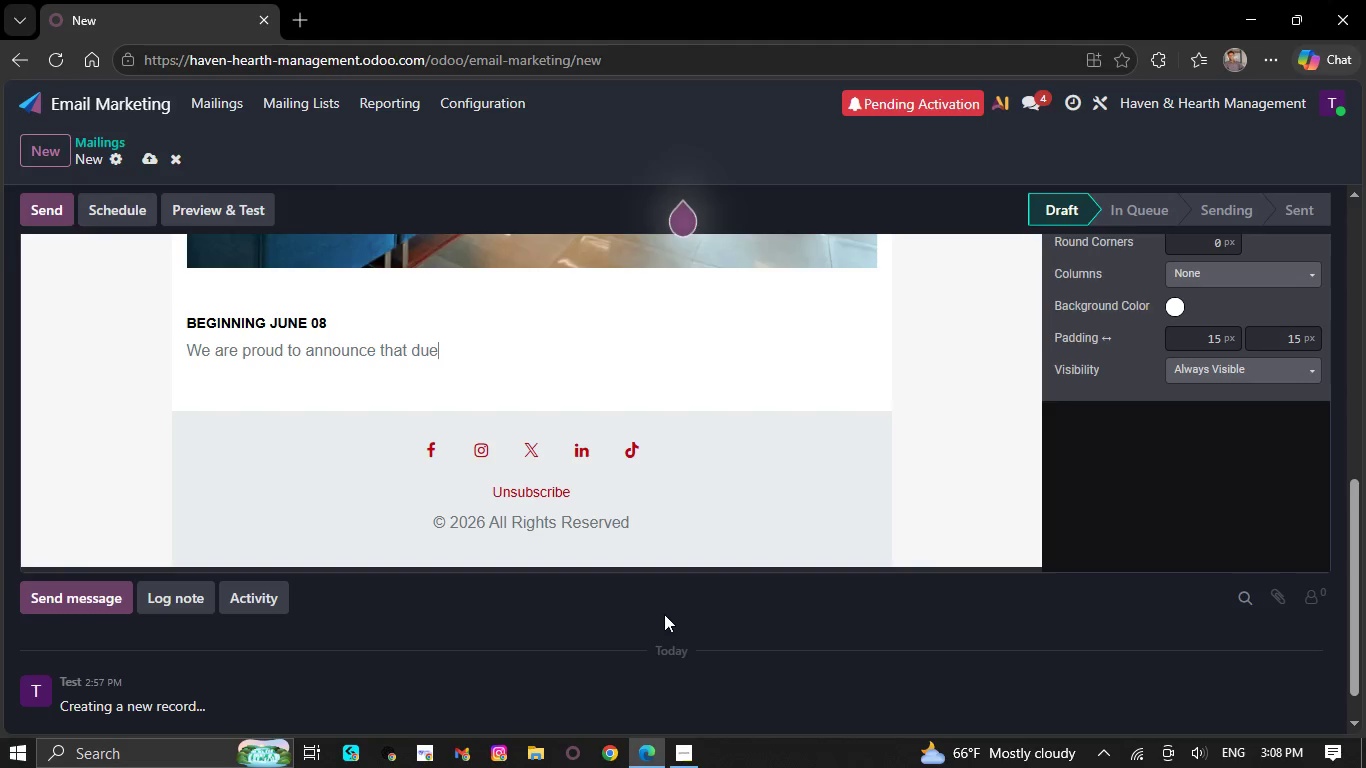 
key(Backspace)
 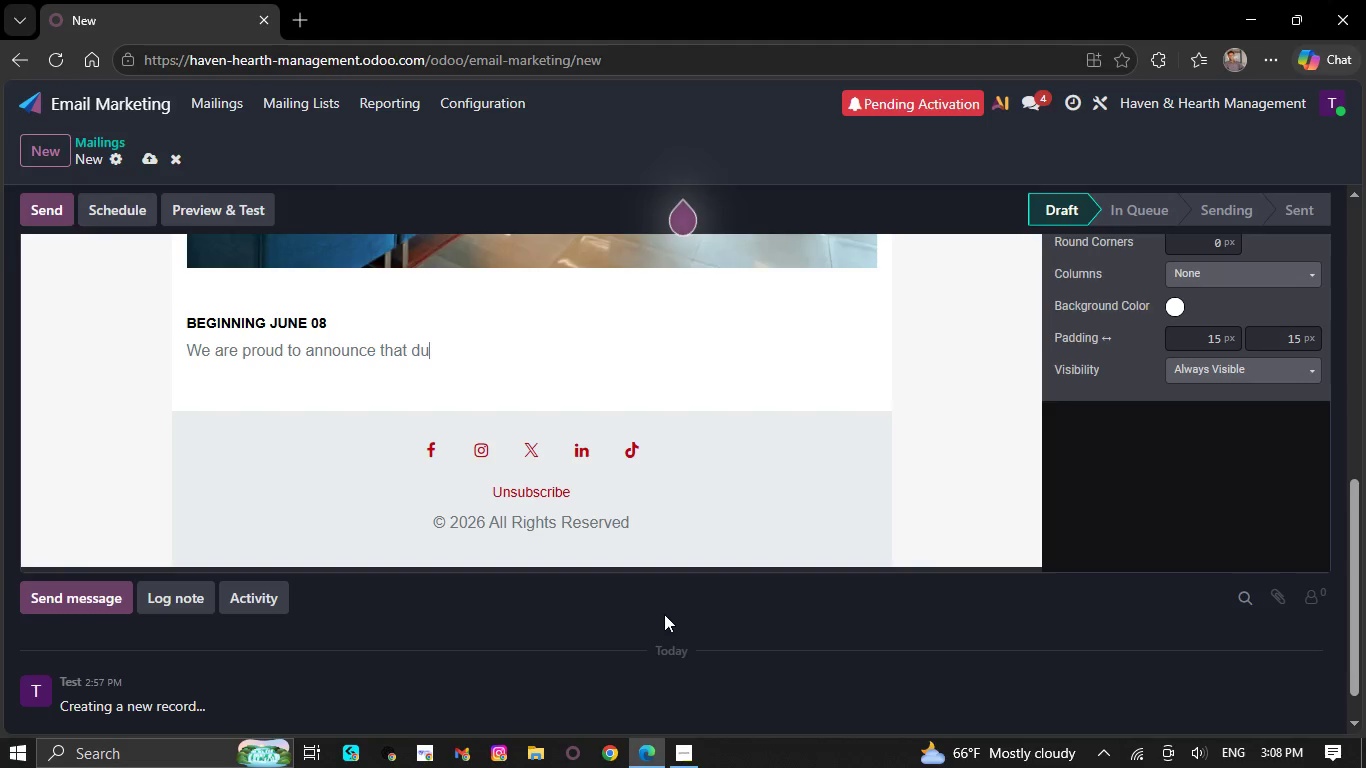 
hold_key(key=Backspace, duration=0.31)
 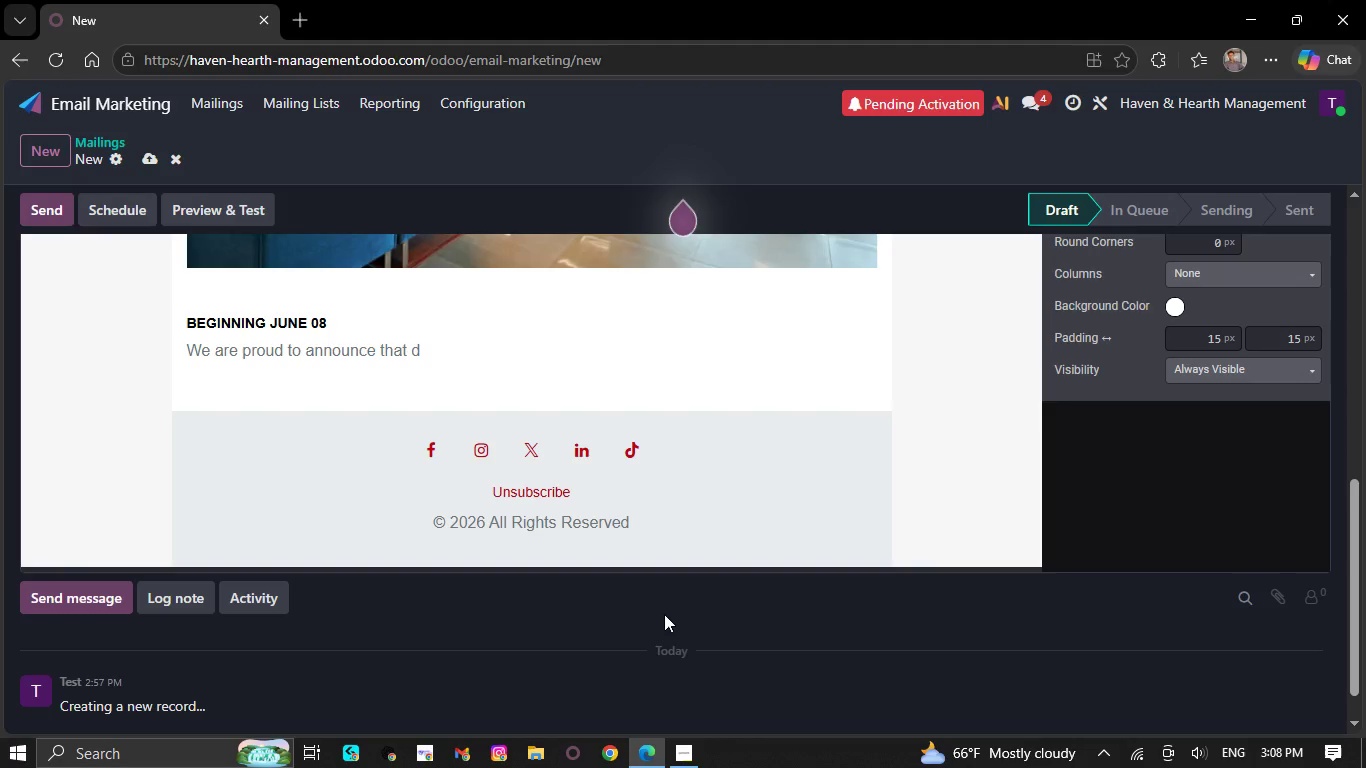 
key(Backspace)
 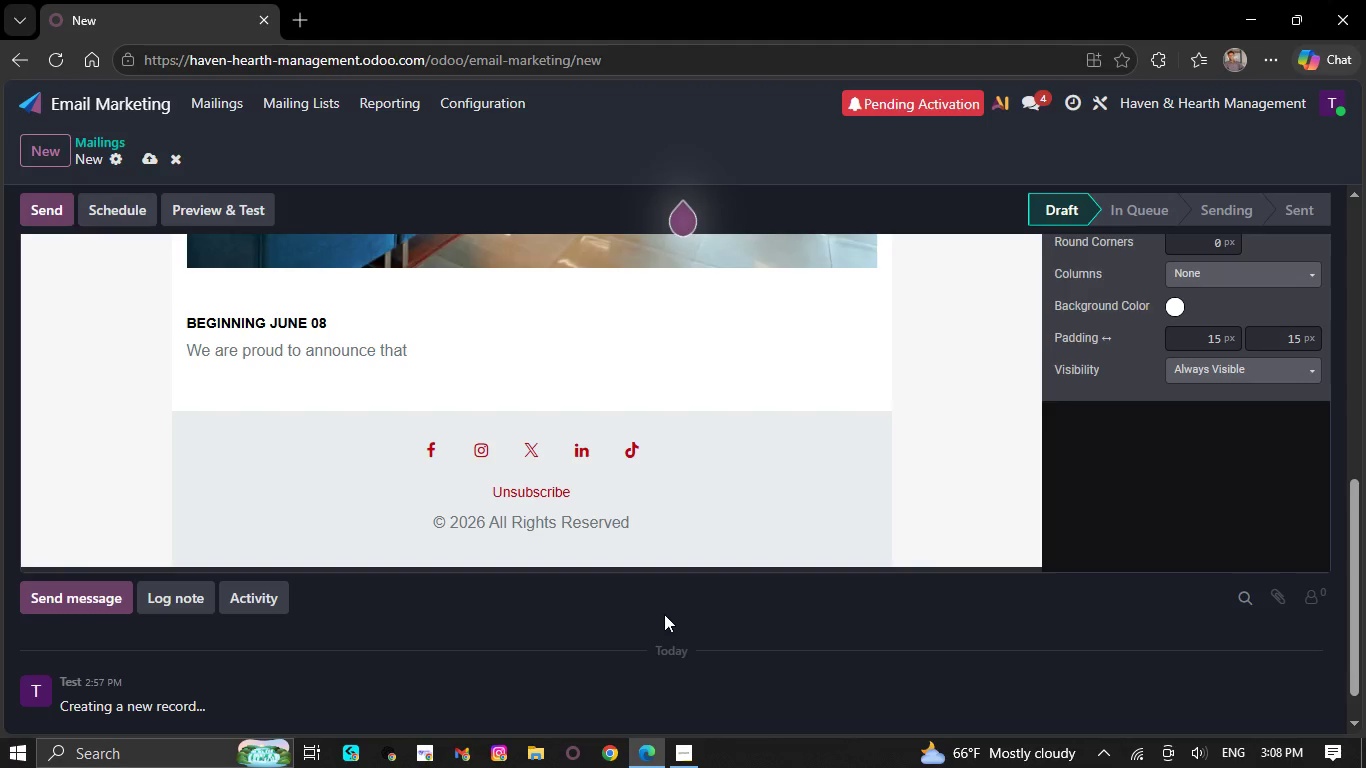 
key(Backspace)
 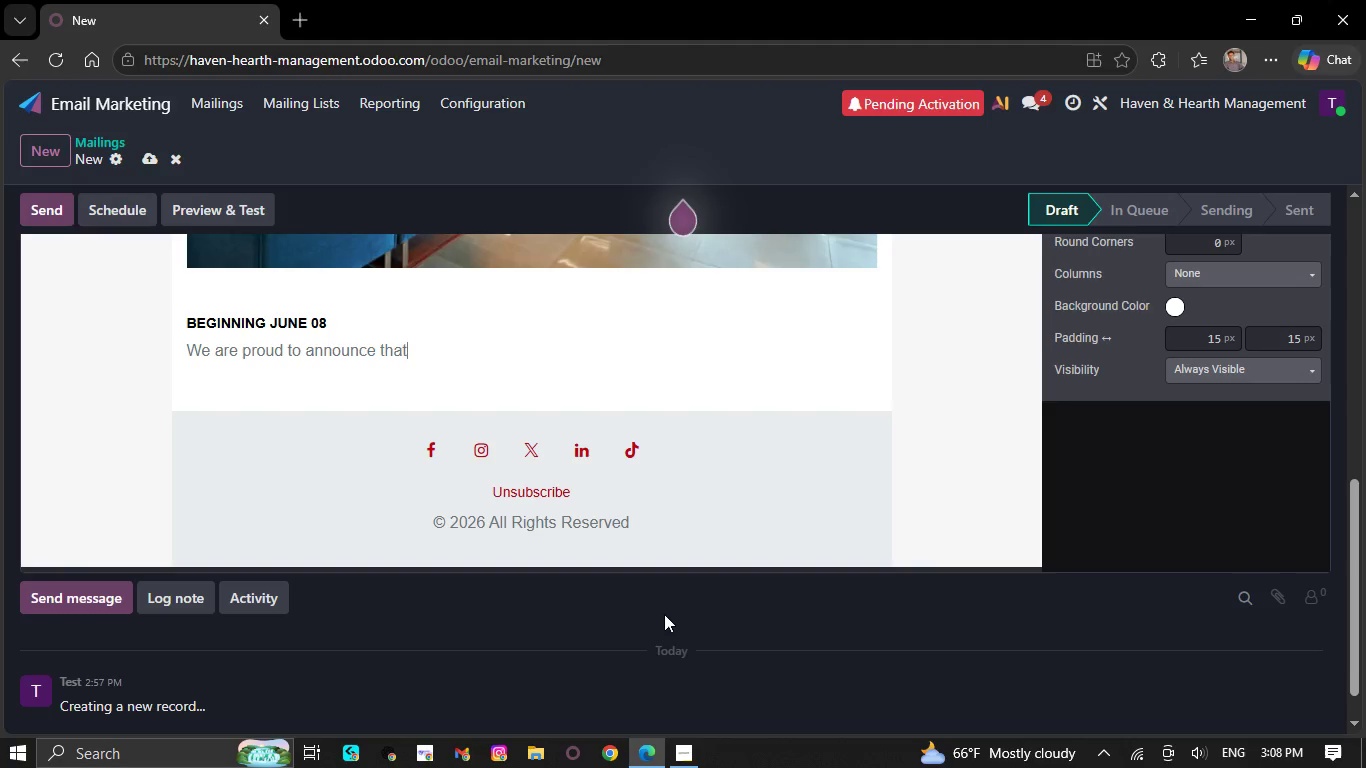 
key(Backspace)
 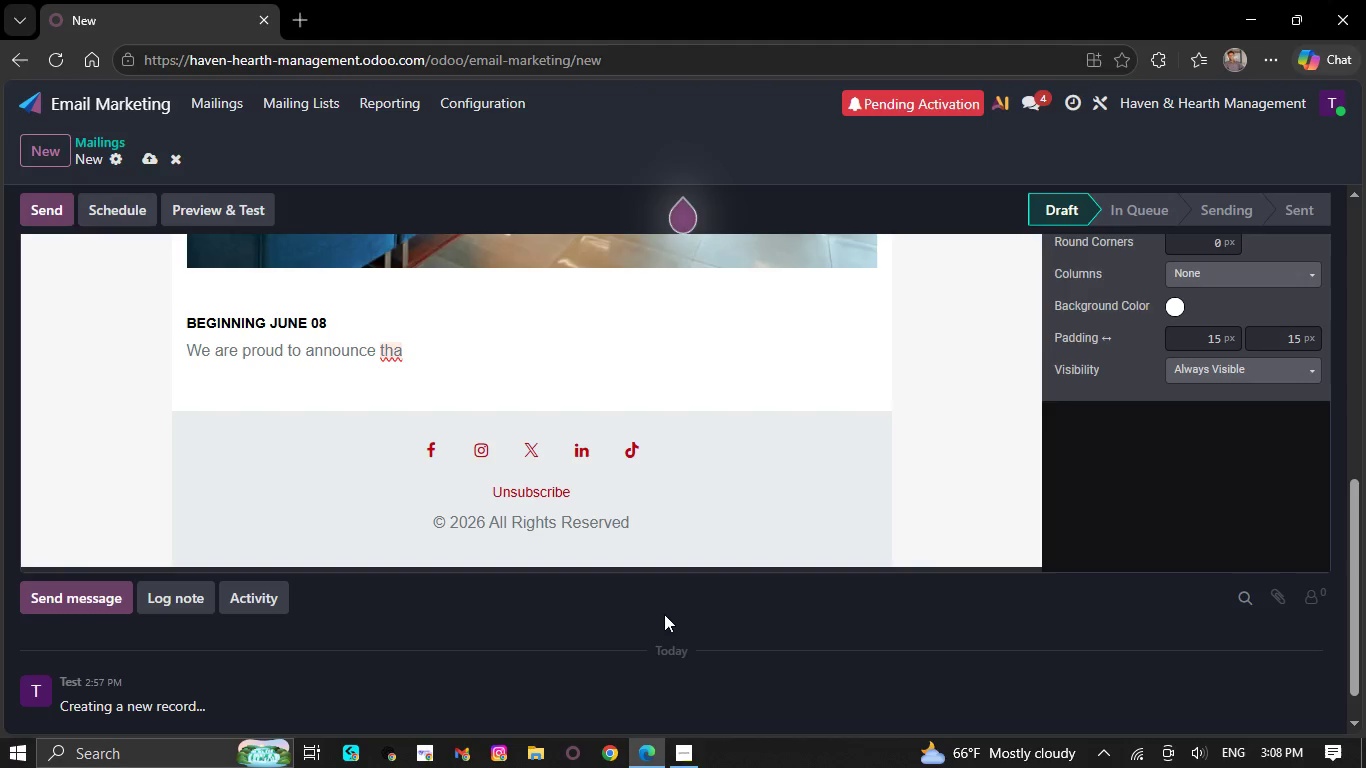 
key(Backspace)
 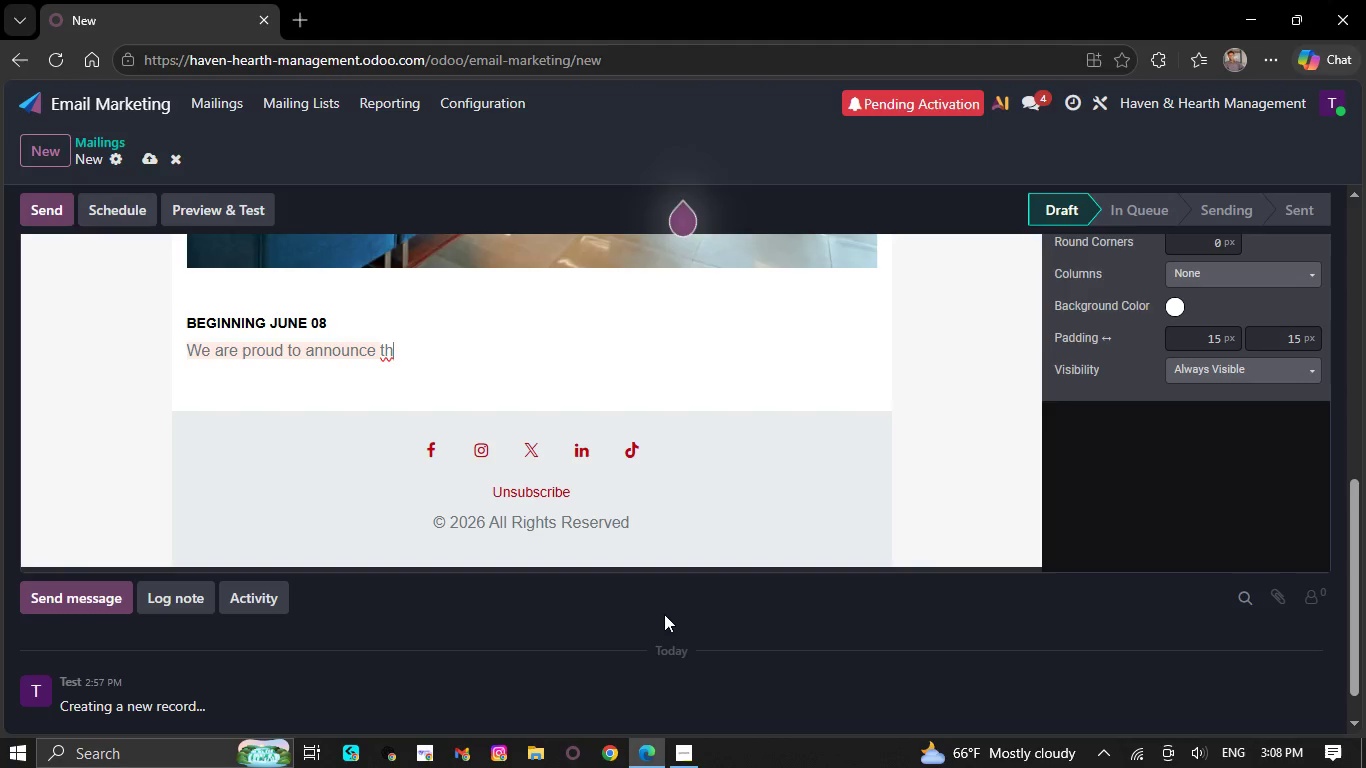 
key(Backspace)
 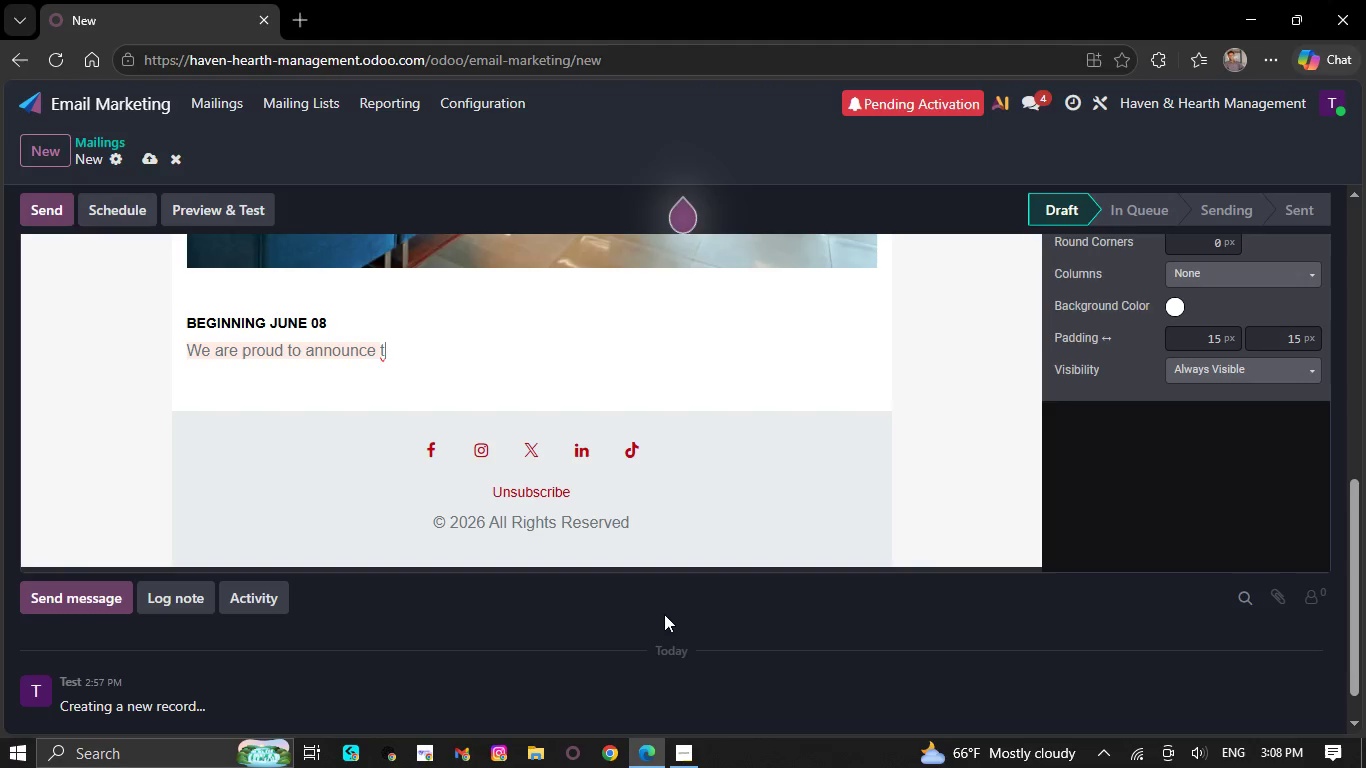 
key(Backspace)
 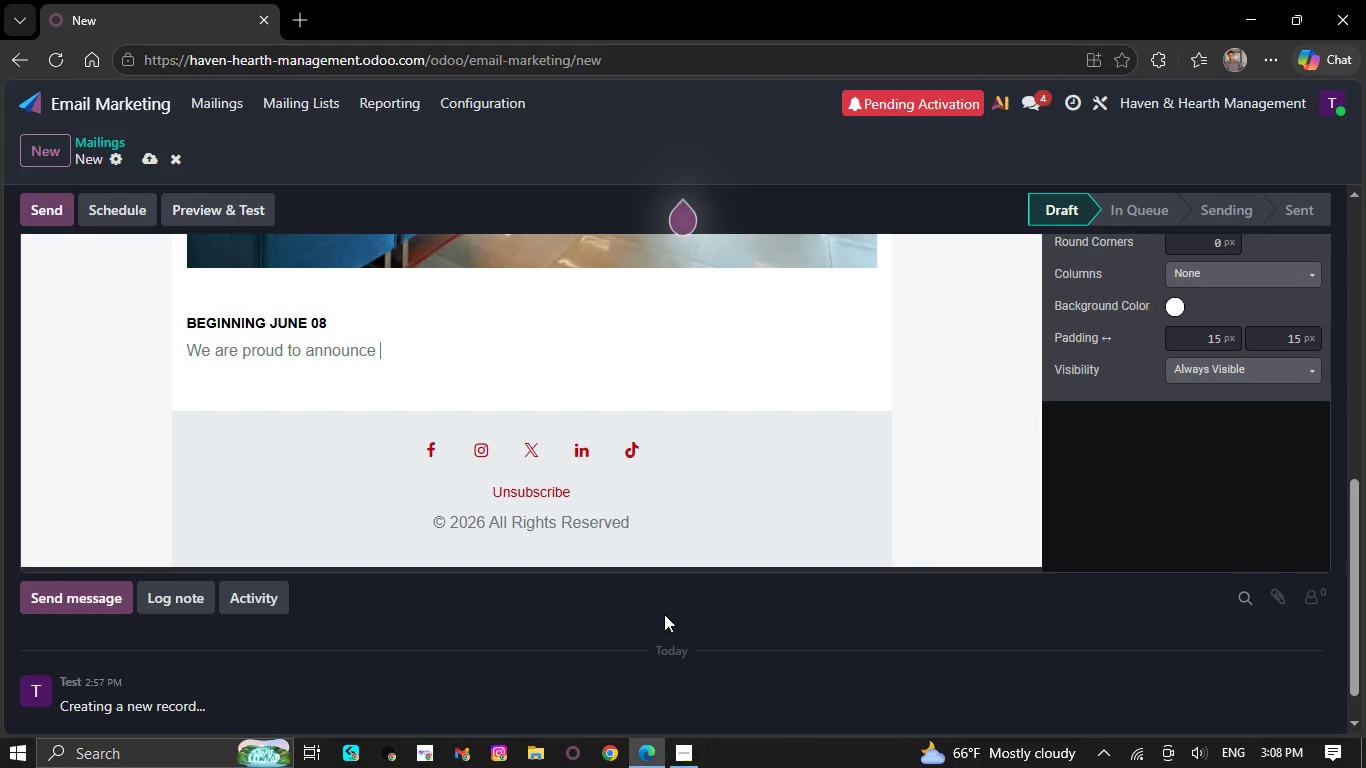 
key(Backspace)
 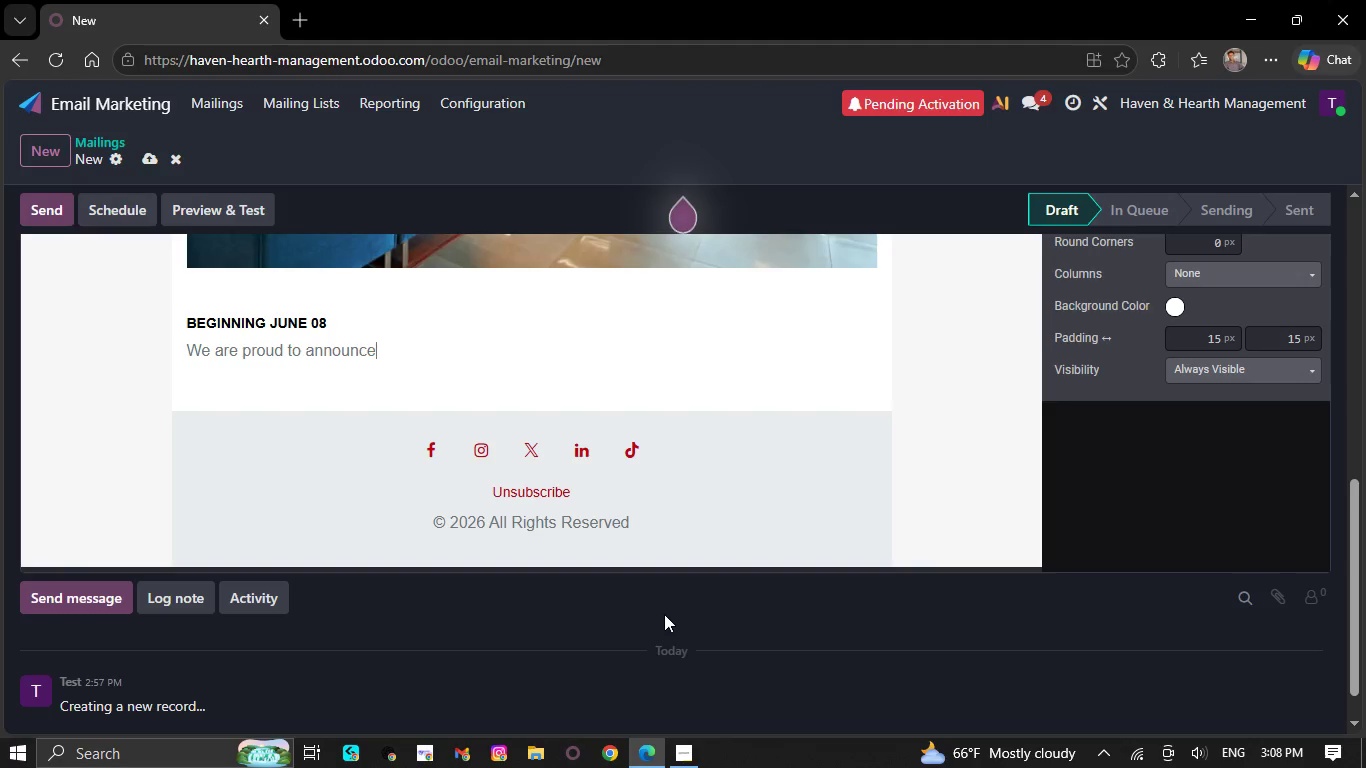 
key(Backspace)
 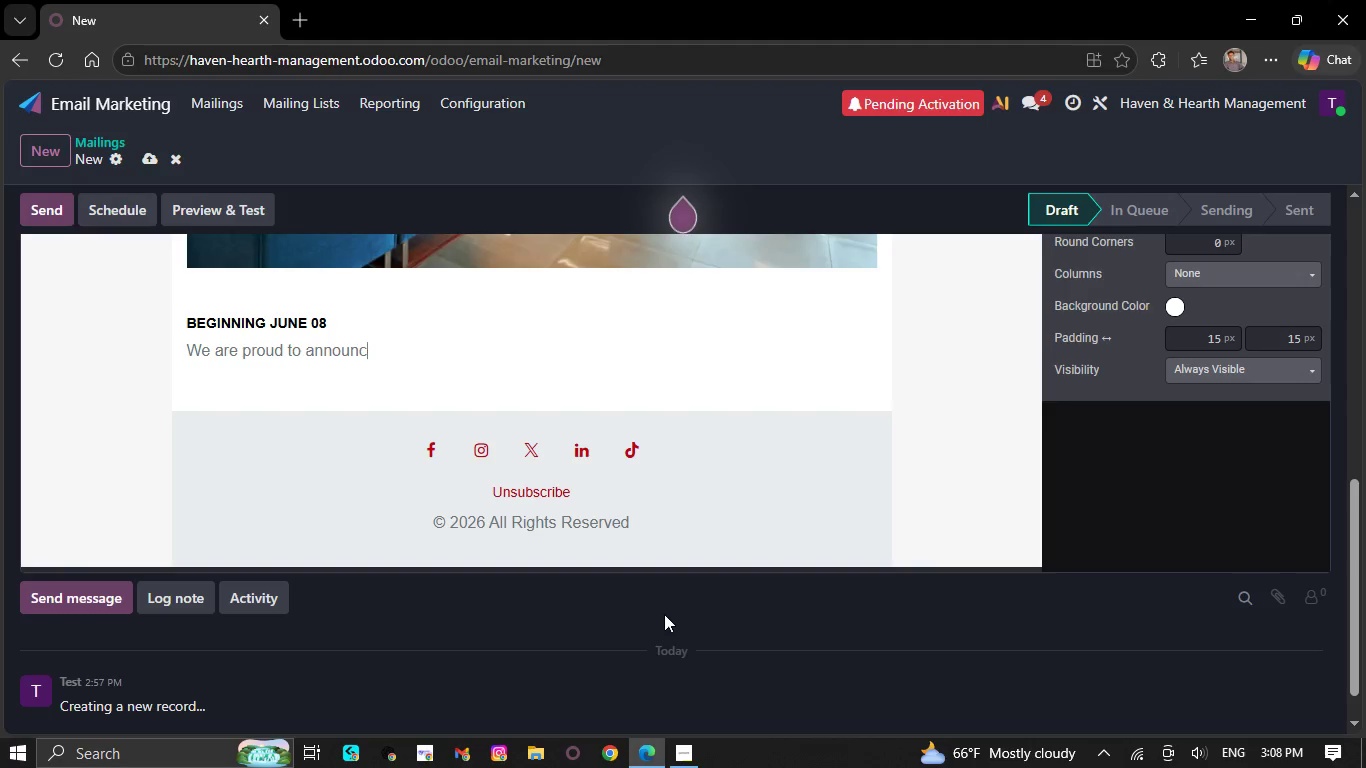 
key(Backspace)
 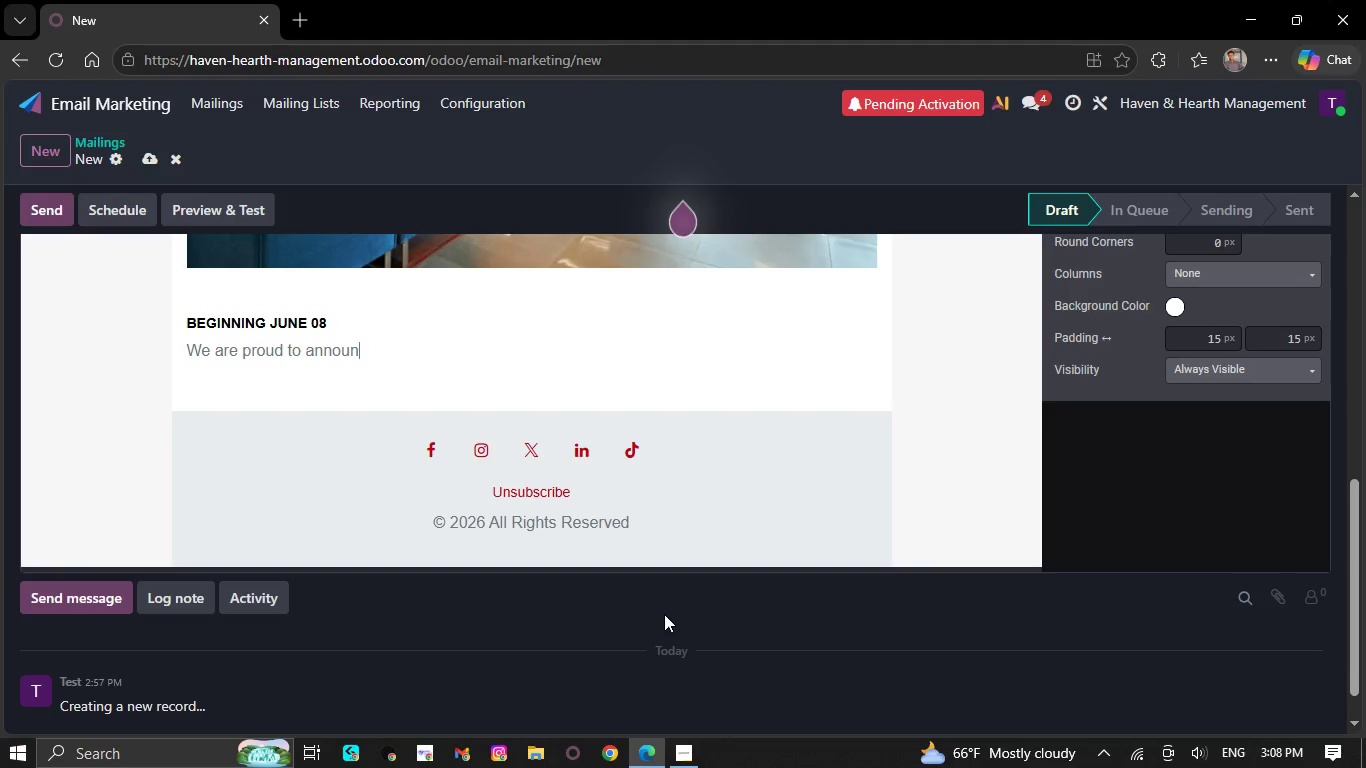 
key(Backspace)
 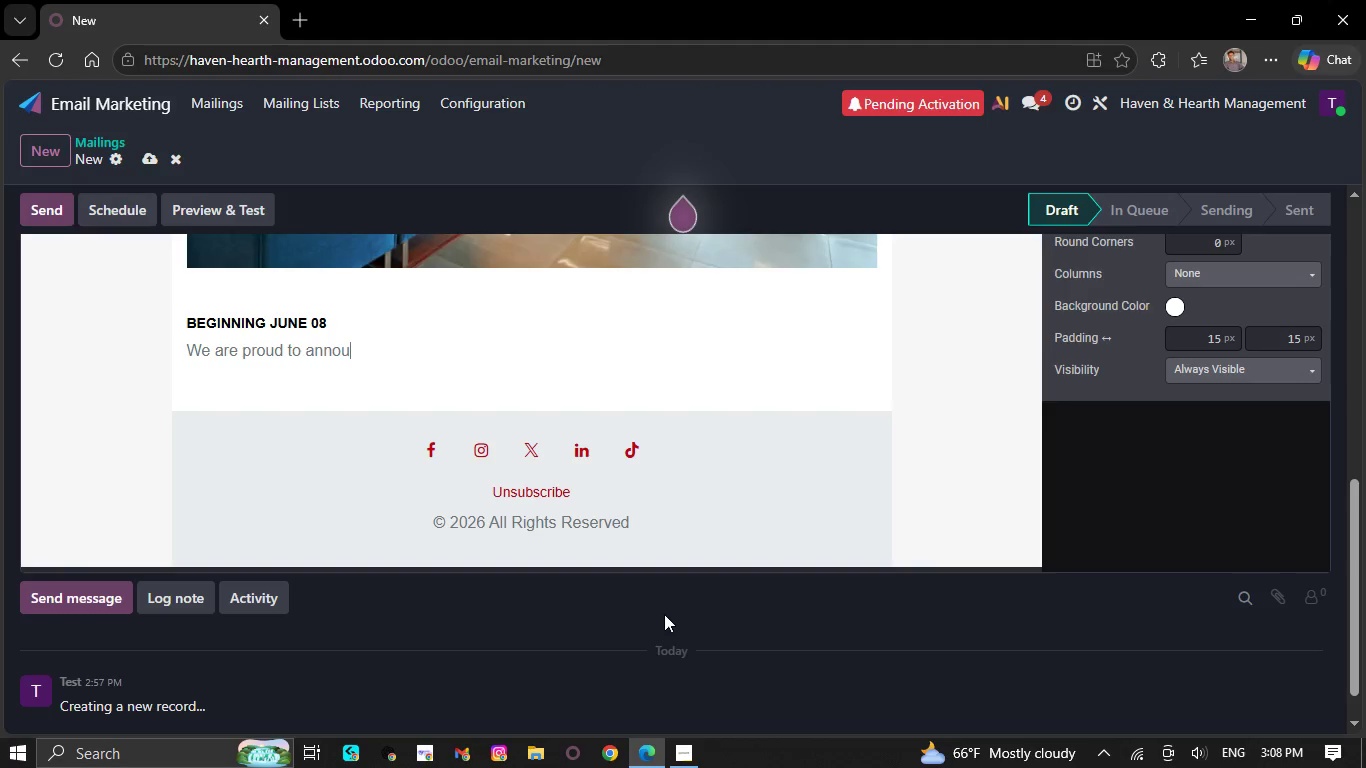 
key(Backspace)
 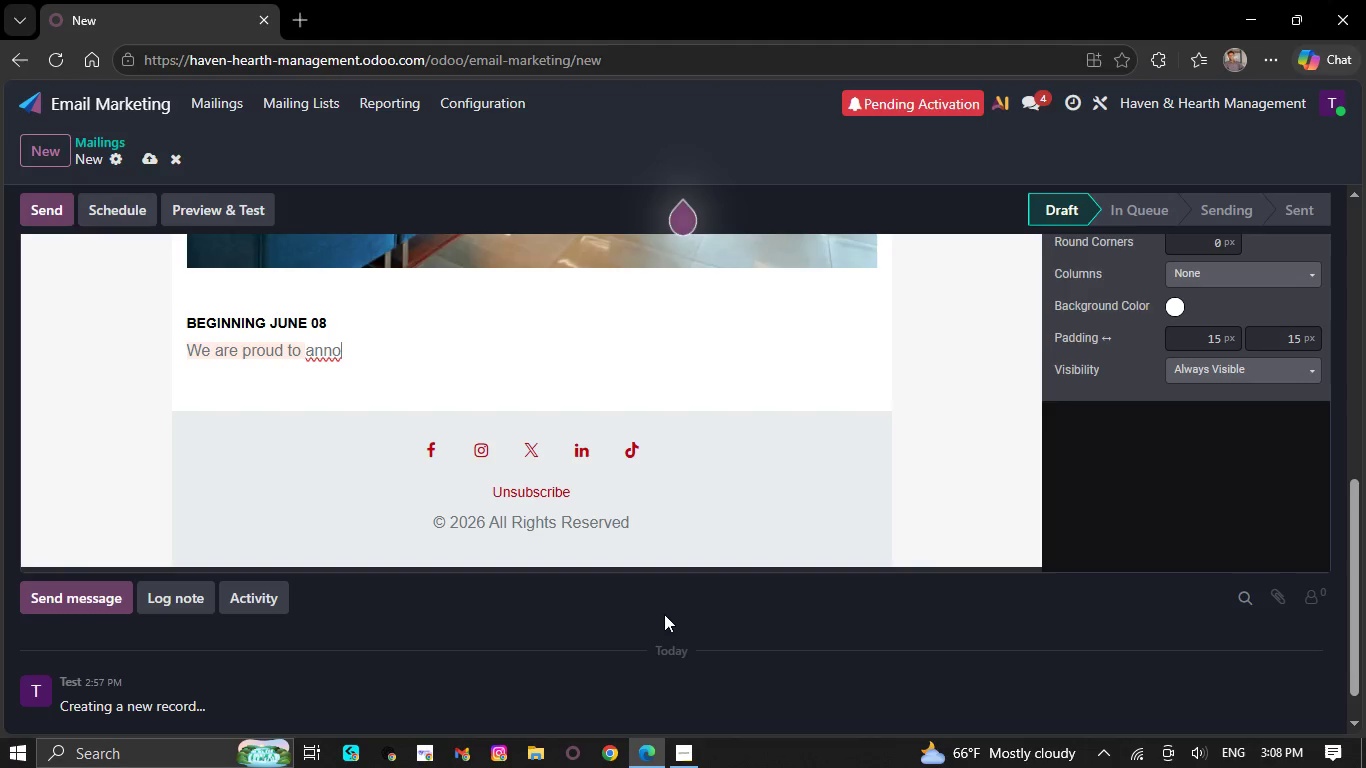 
key(Backspace)
 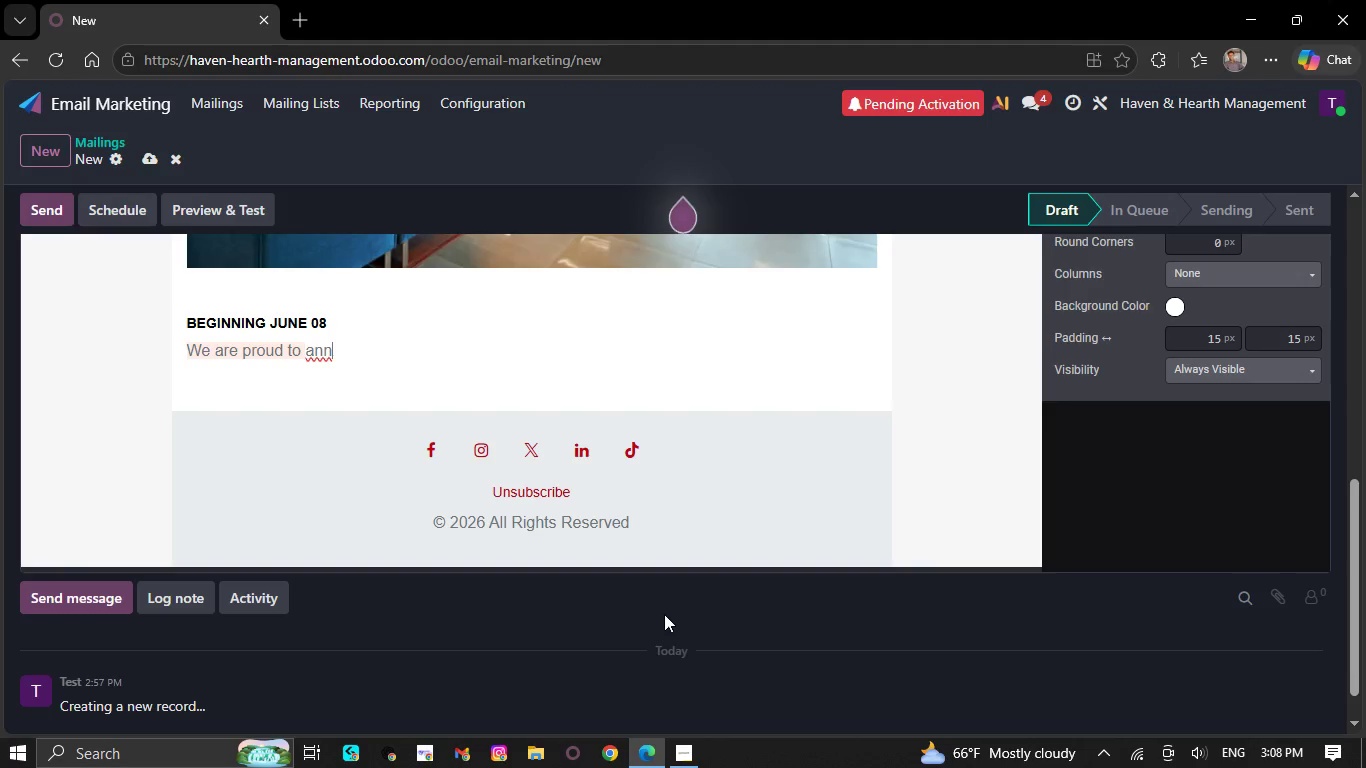 
key(Backspace)
 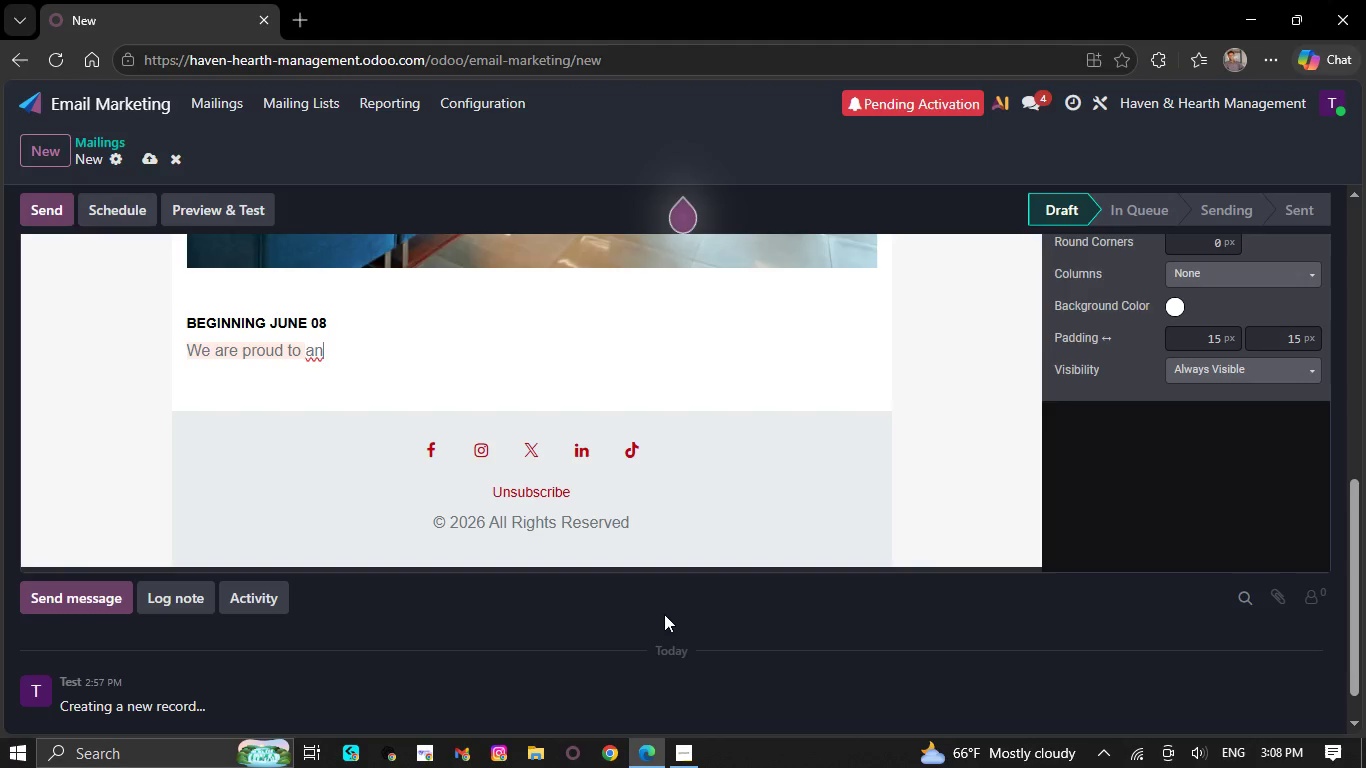 
key(Backspace)
 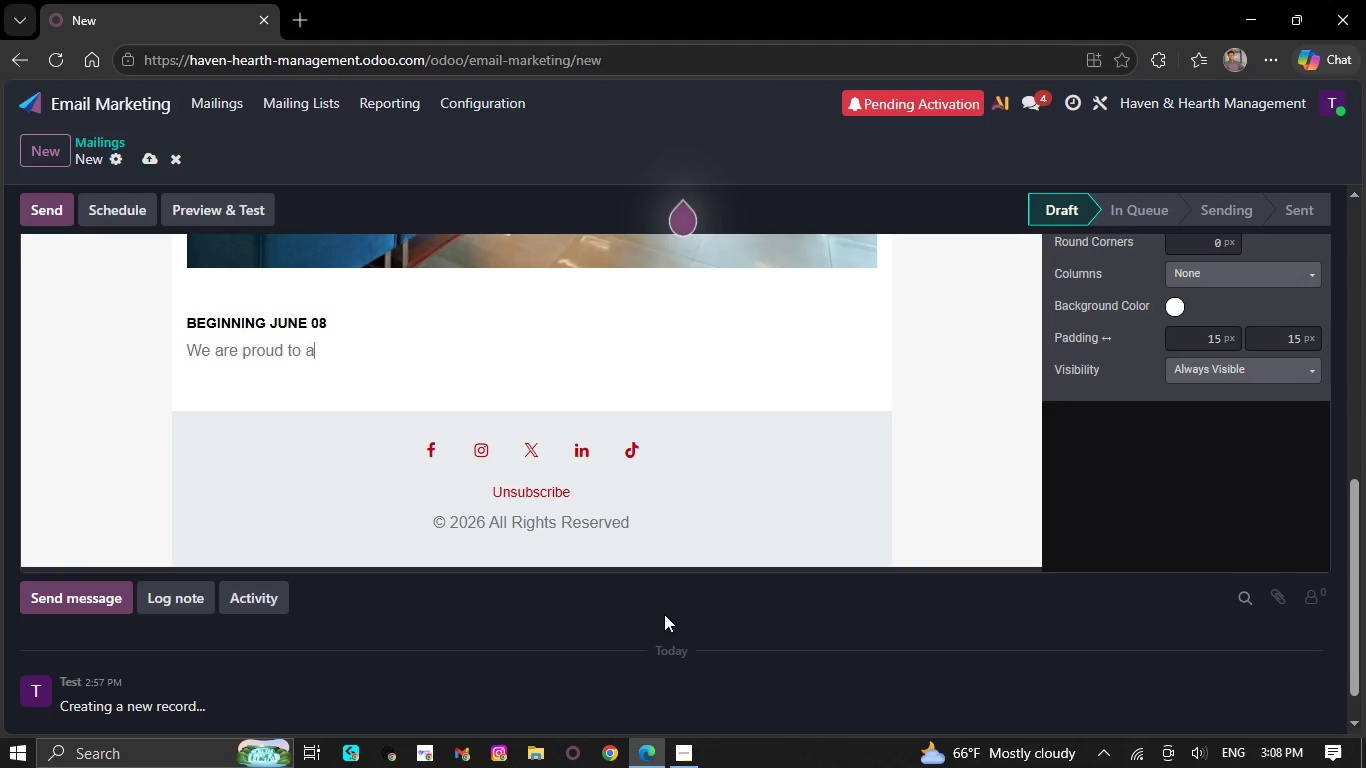 
key(Backspace)
 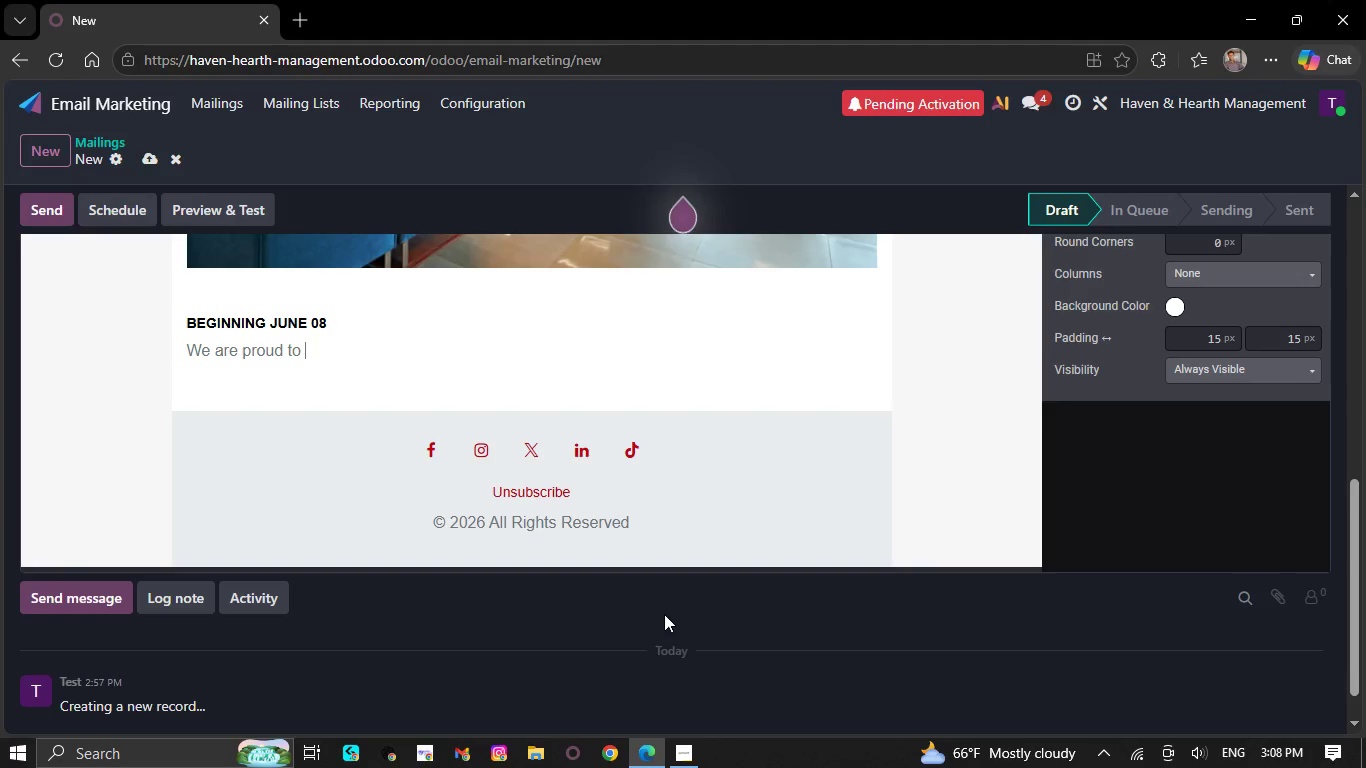 
key(Backspace)
 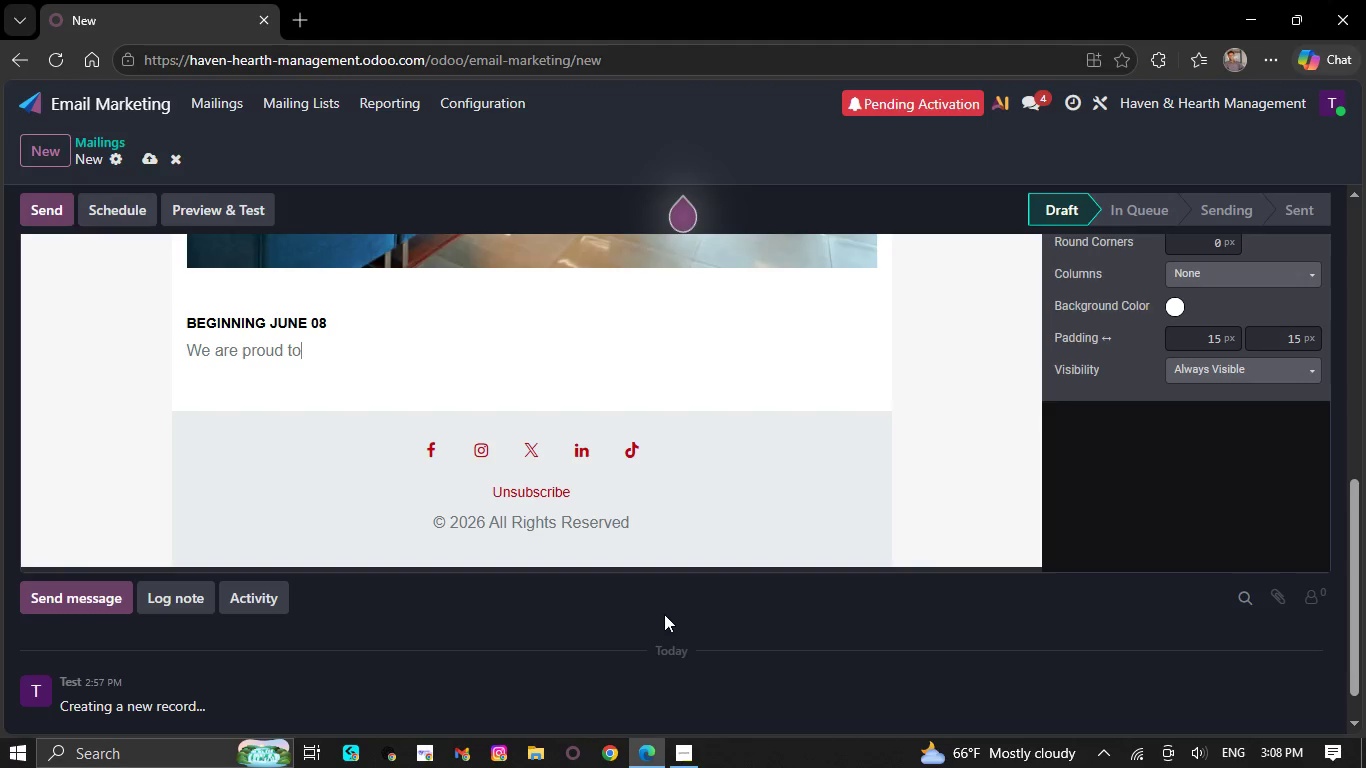 
key(Backspace)
 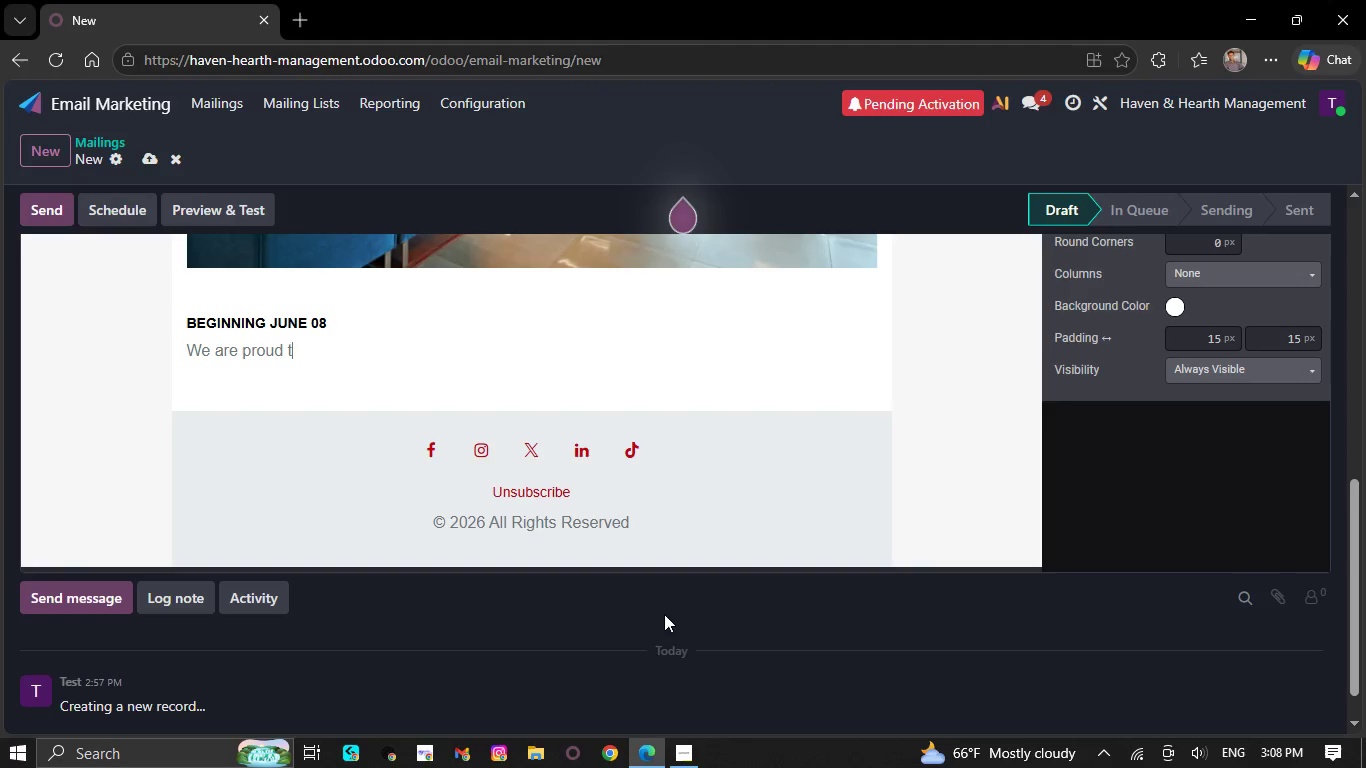 
key(Backspace)
 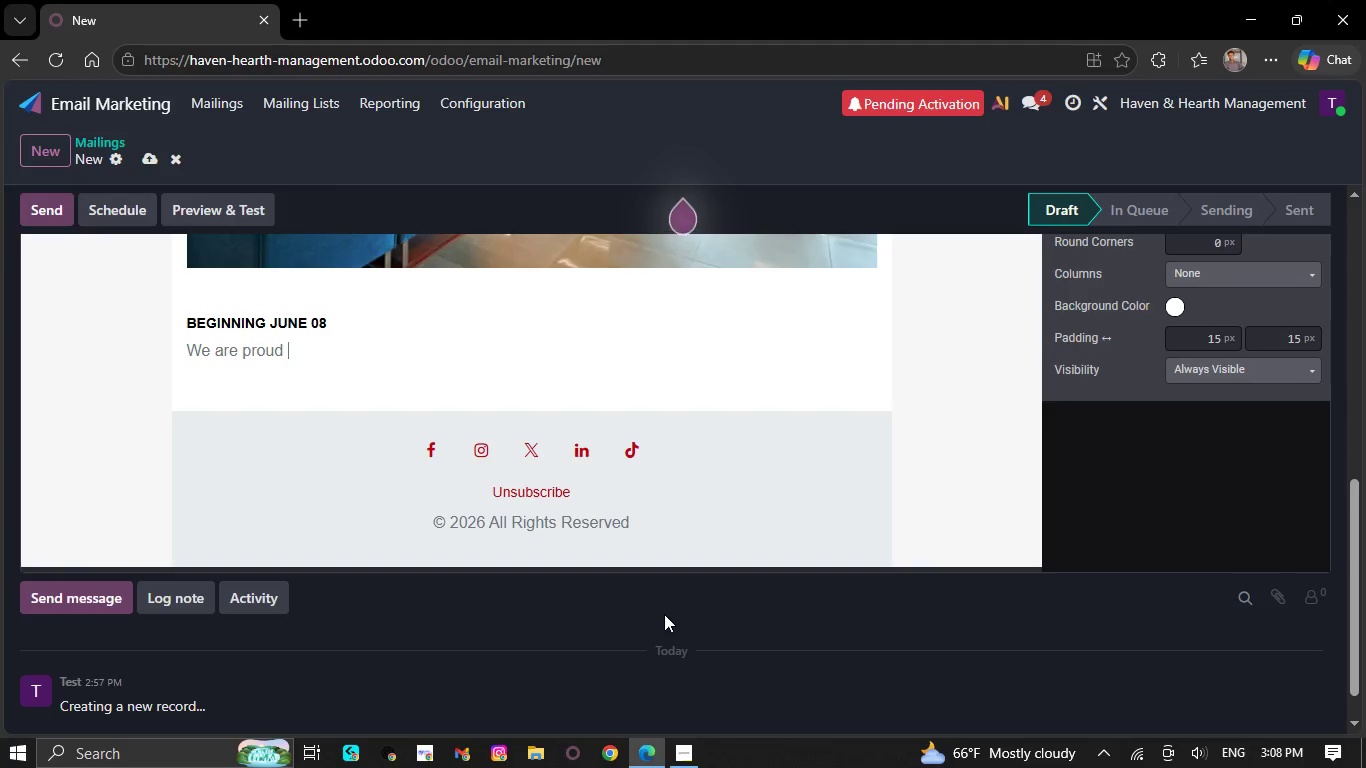 
key(Backspace)
 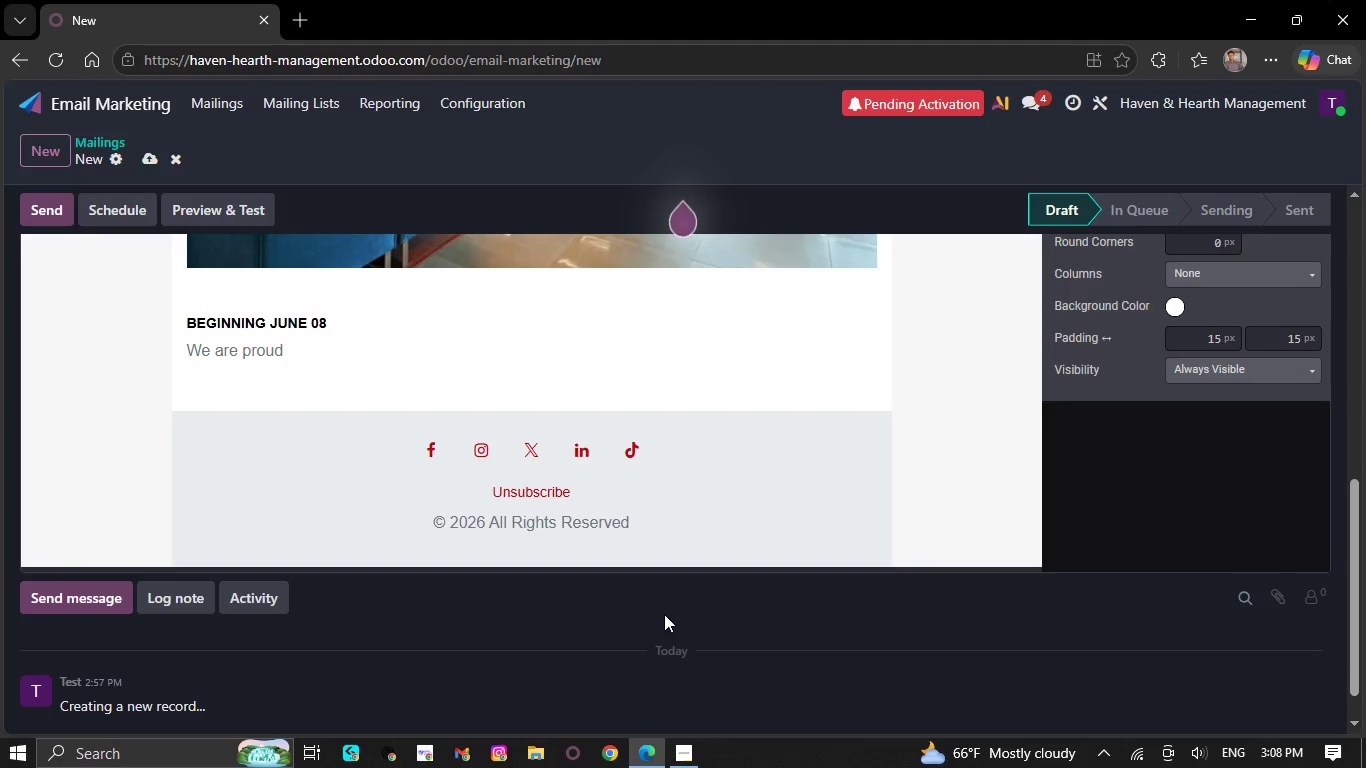 
key(Backspace)
 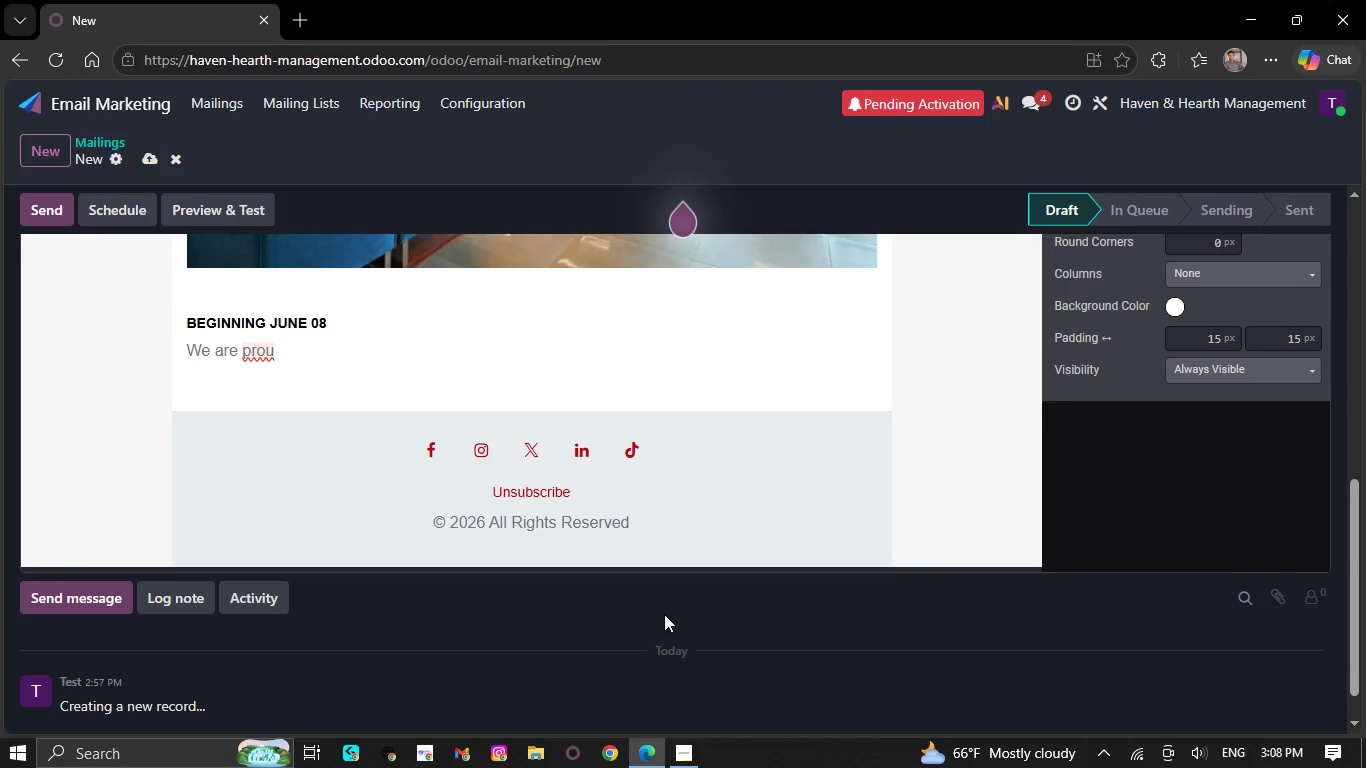 
key(Backspace)
 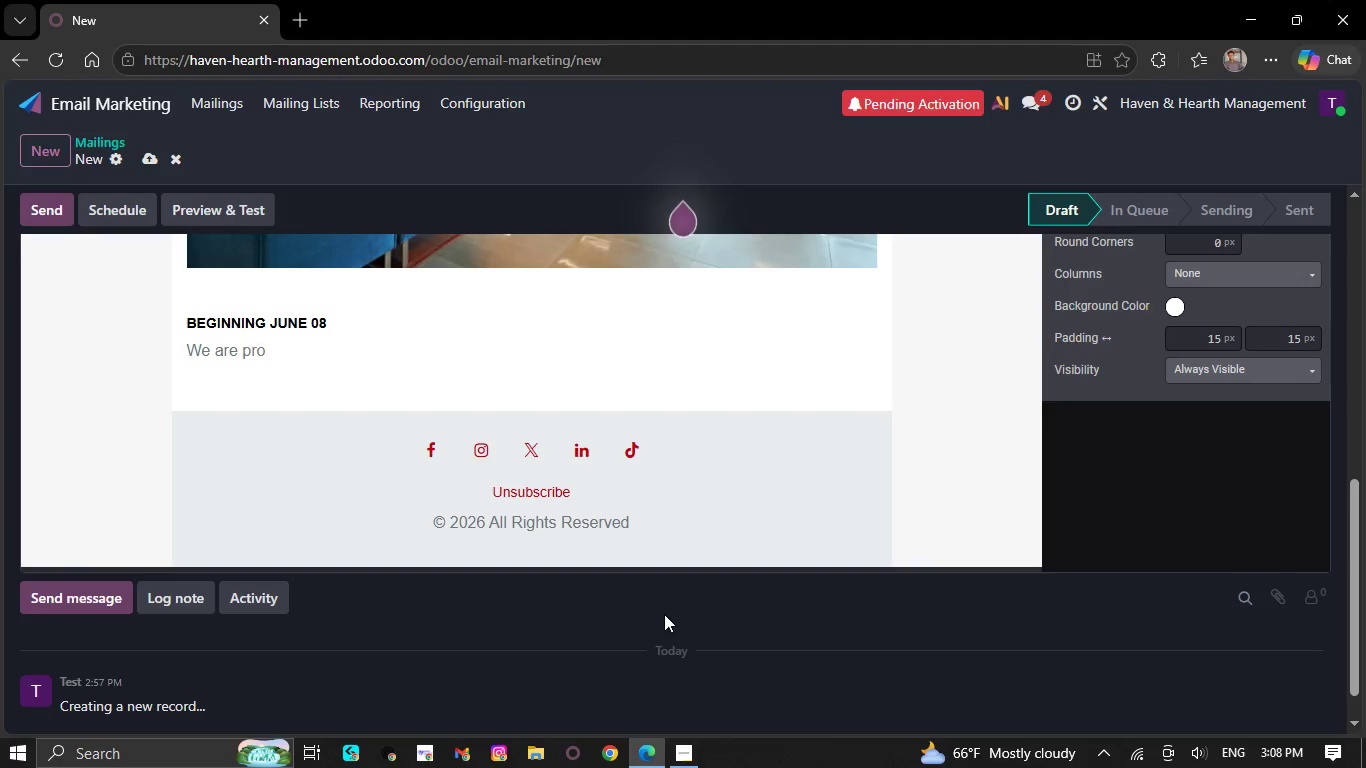 
key(Backspace)
 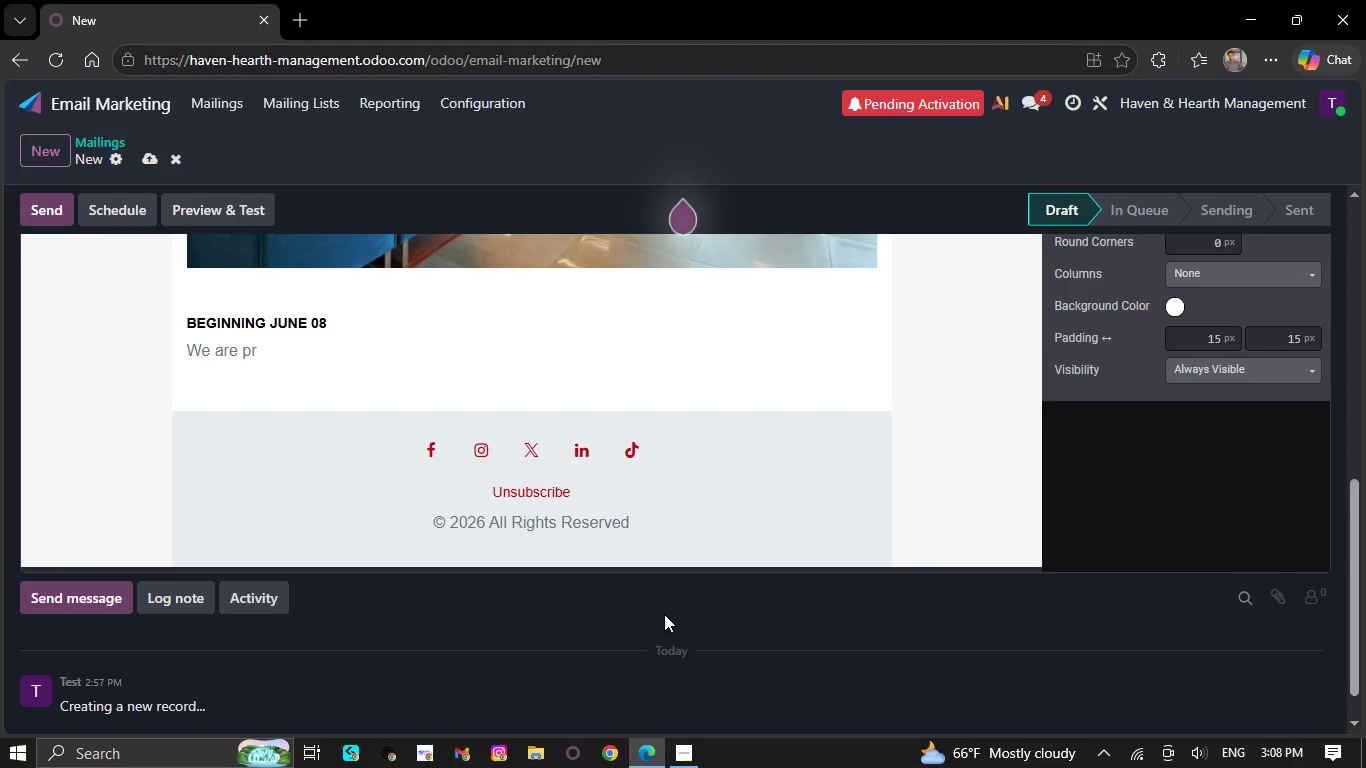 
key(Backspace)
 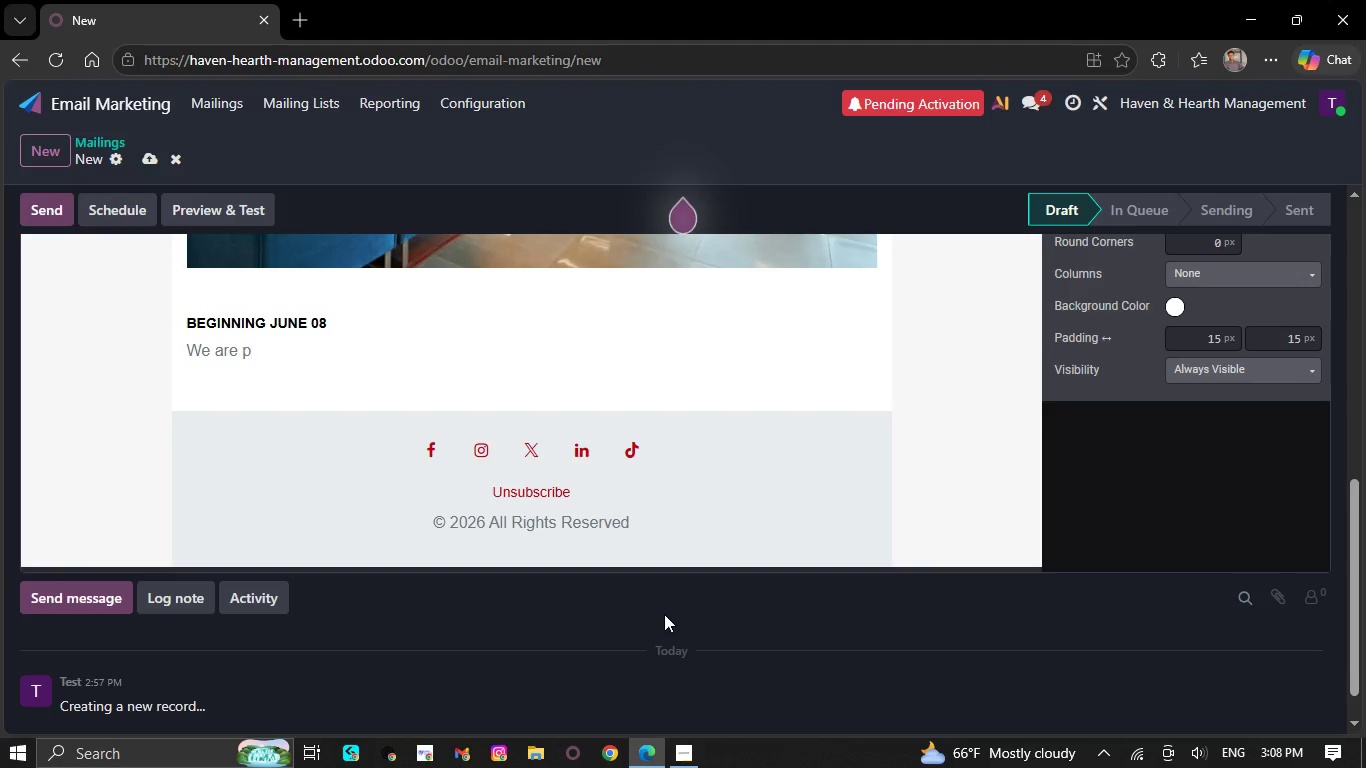 
key(Backspace)
 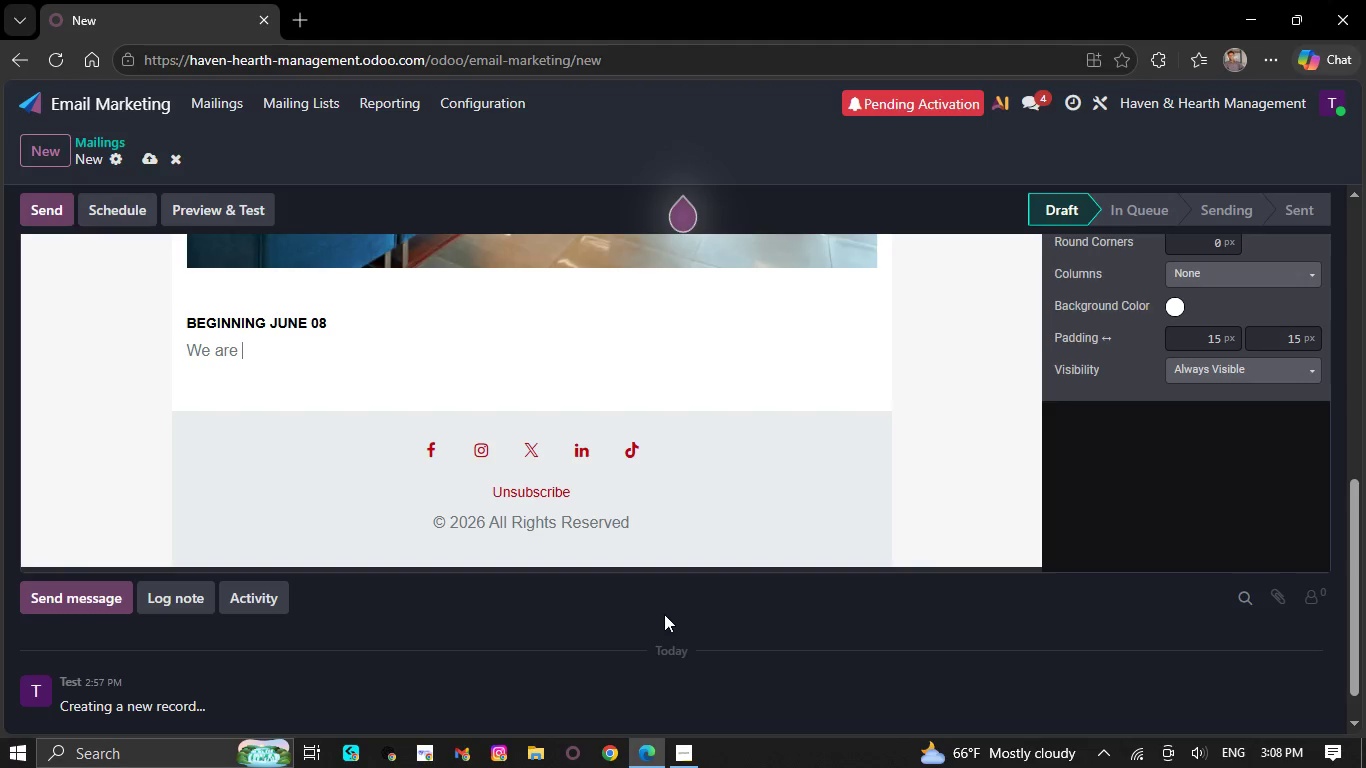 
key(Backspace)
 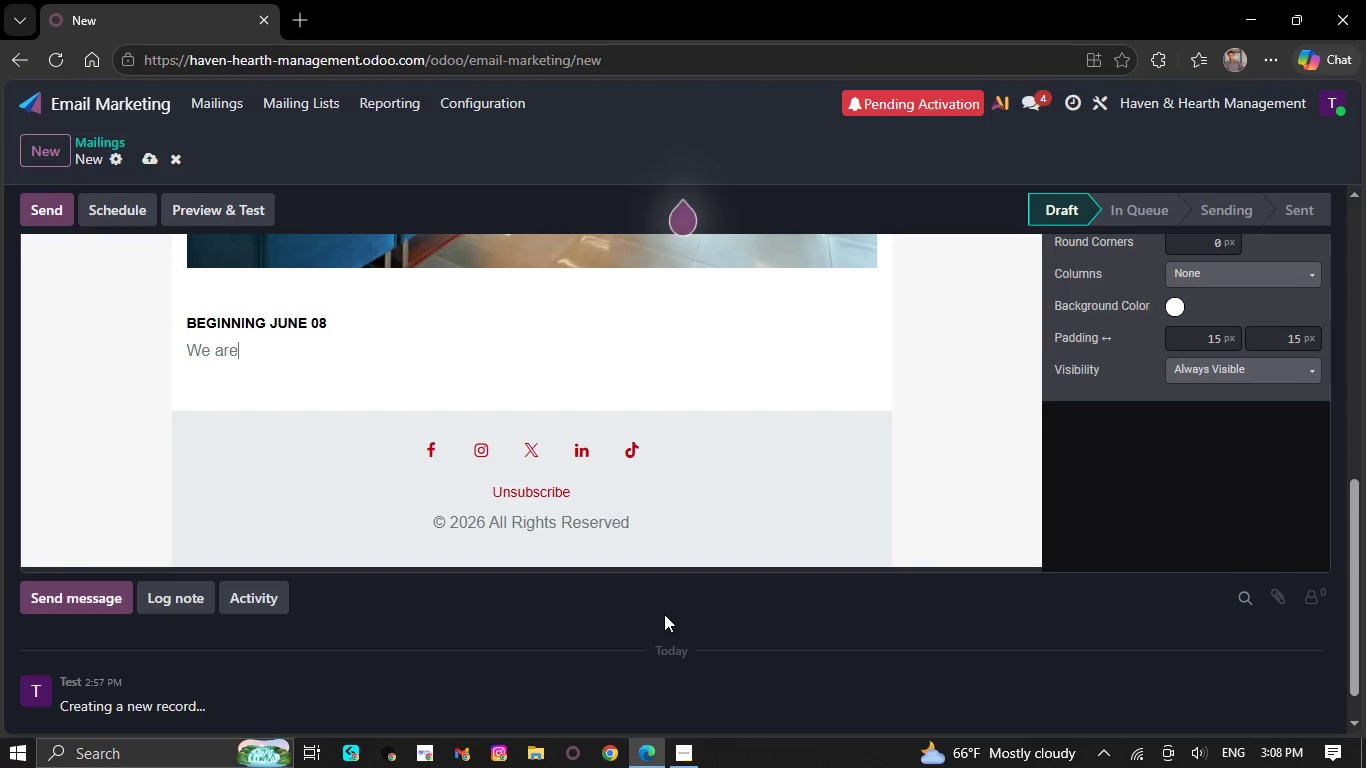 
key(Backspace)
 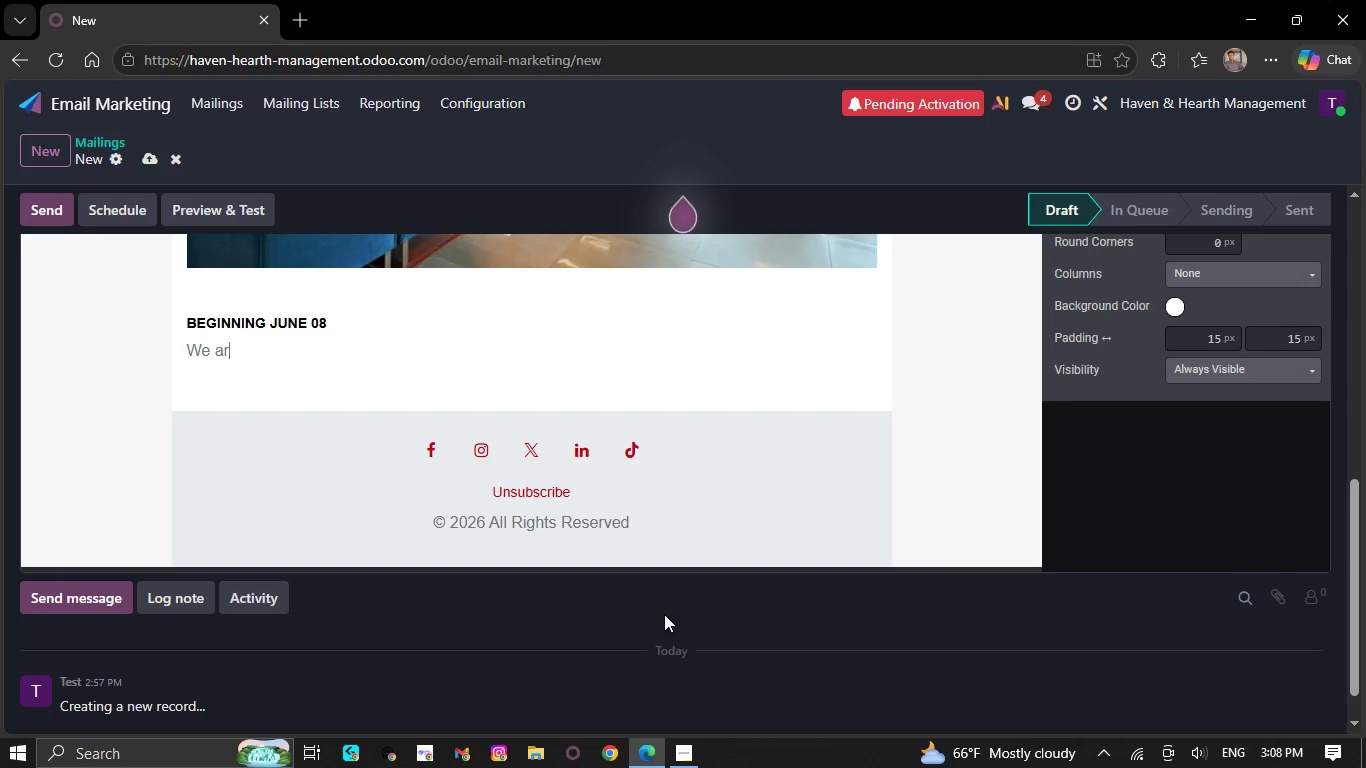 
key(Backspace)
 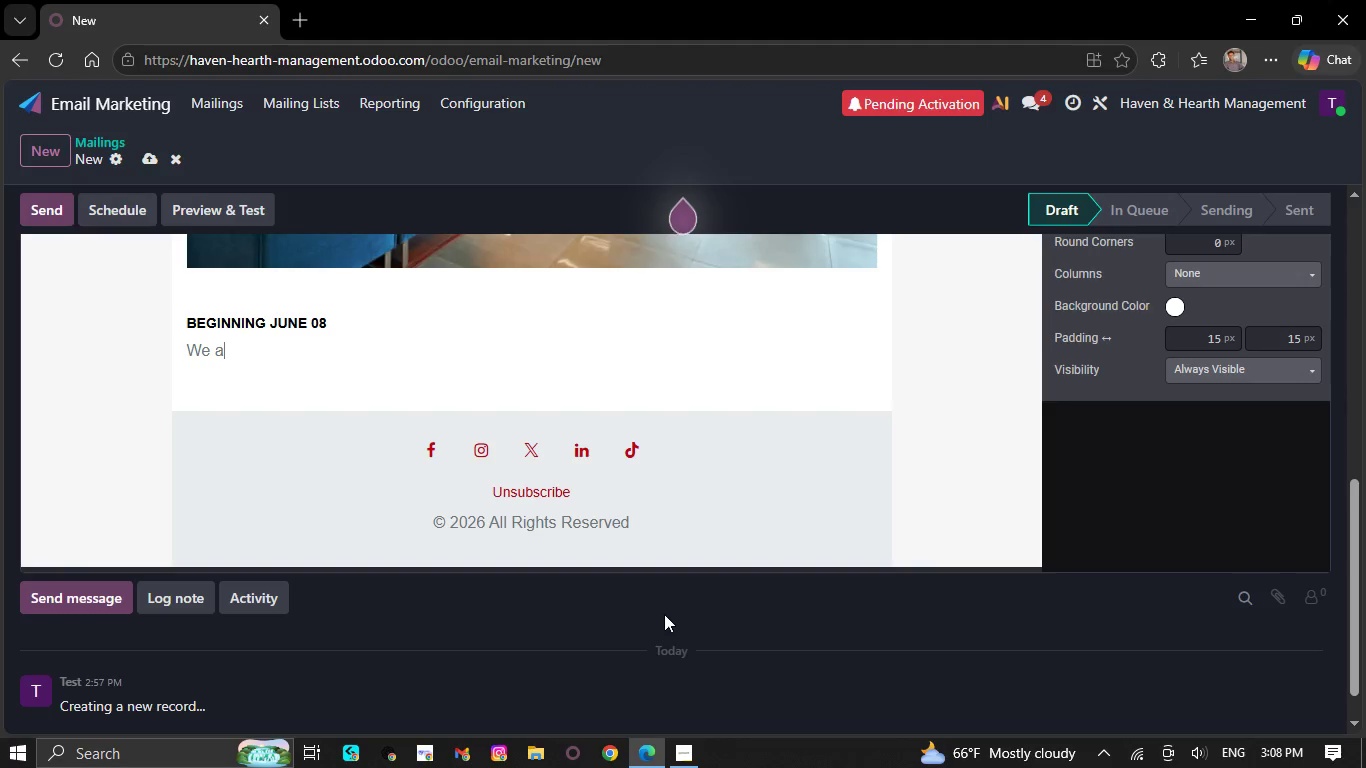 
key(Backspace)
 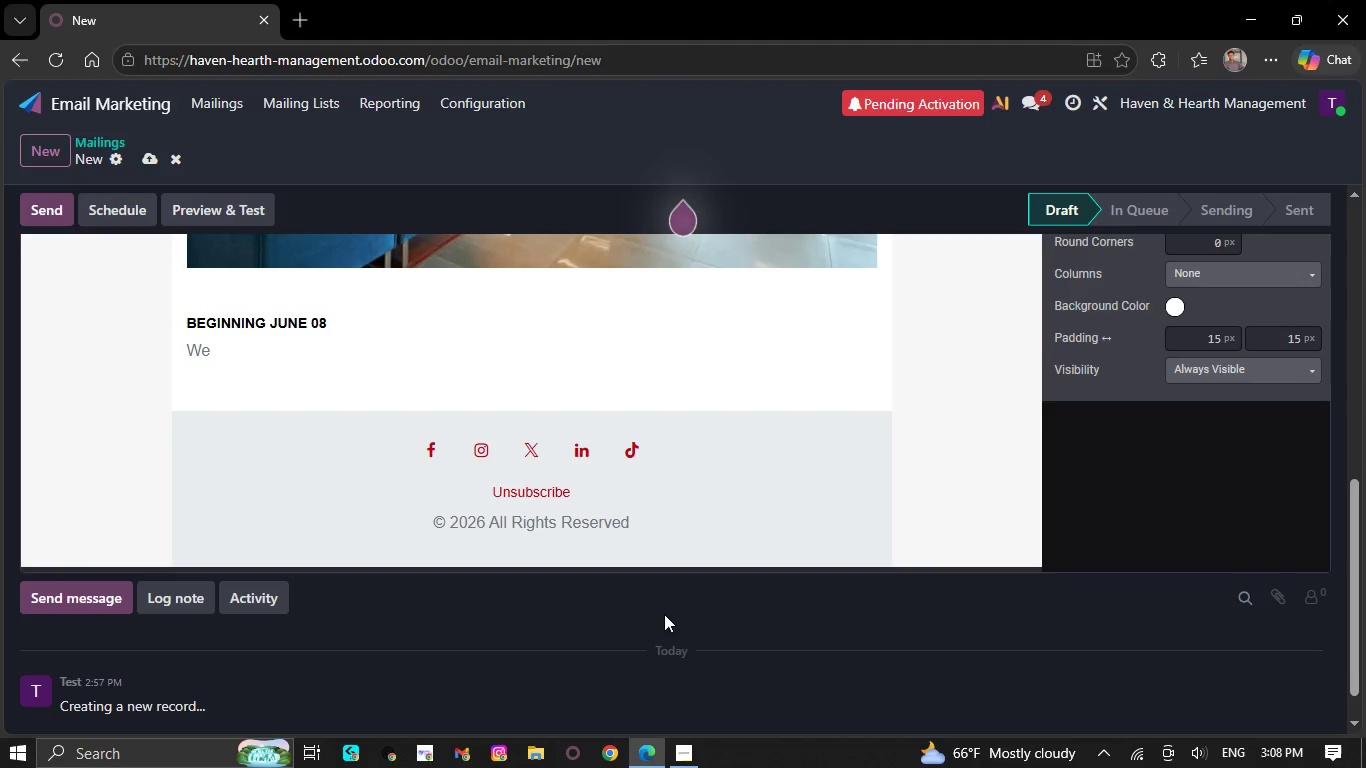 
key(Backspace)
 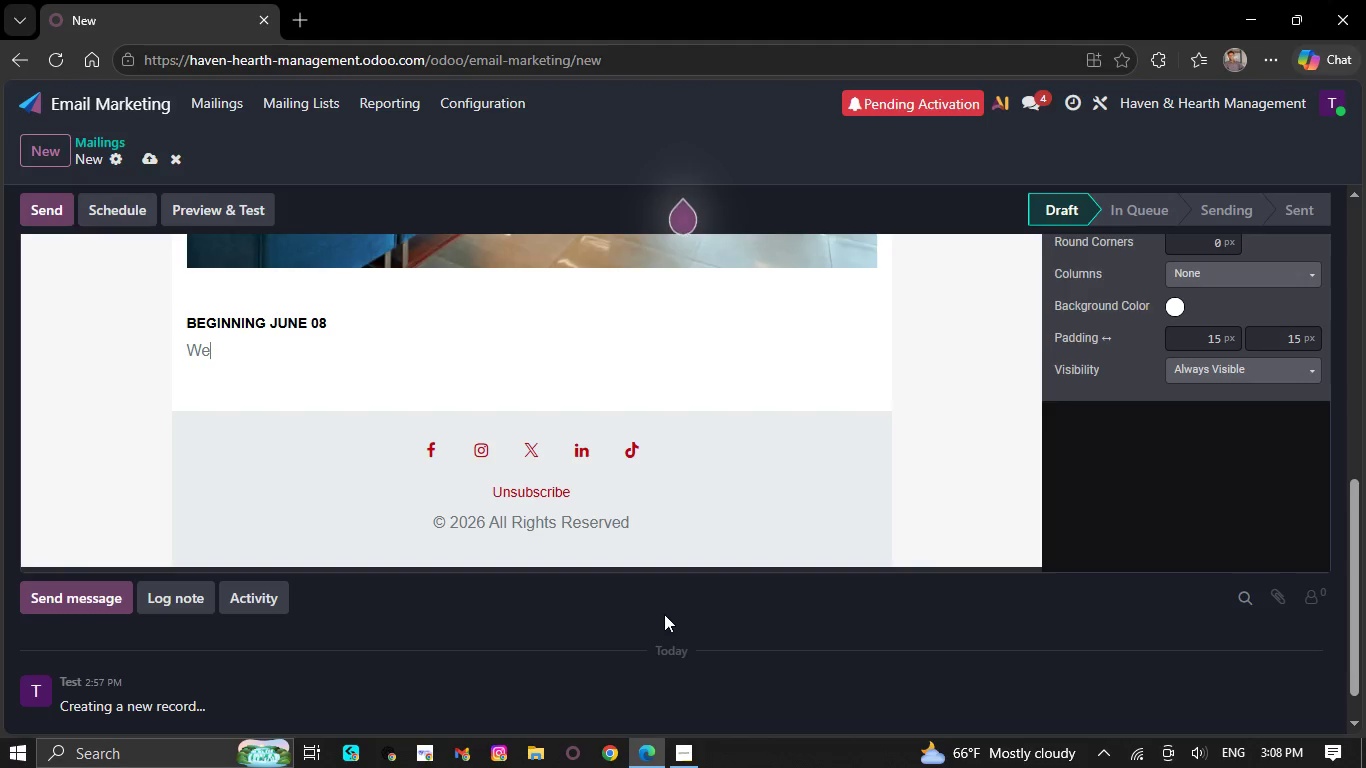 
key(Backspace)
 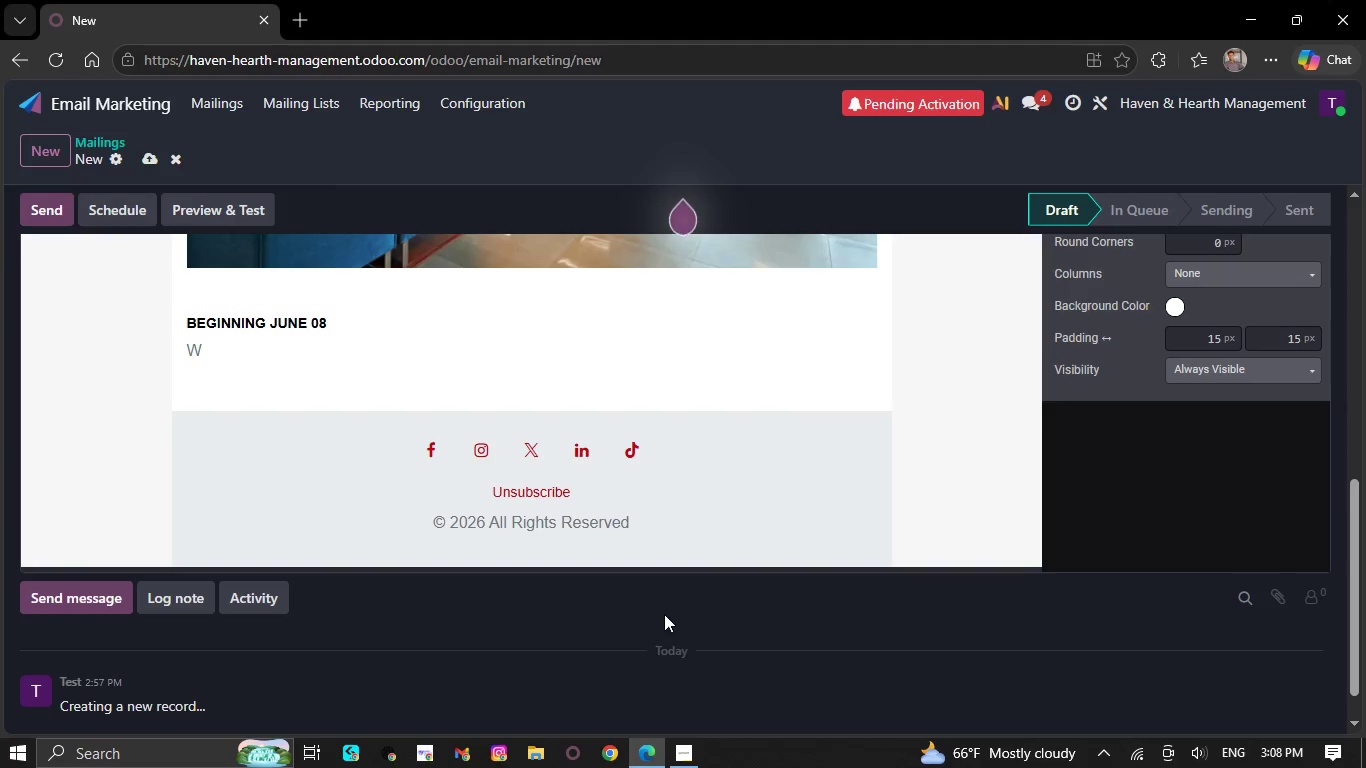 
key(Backspace)
 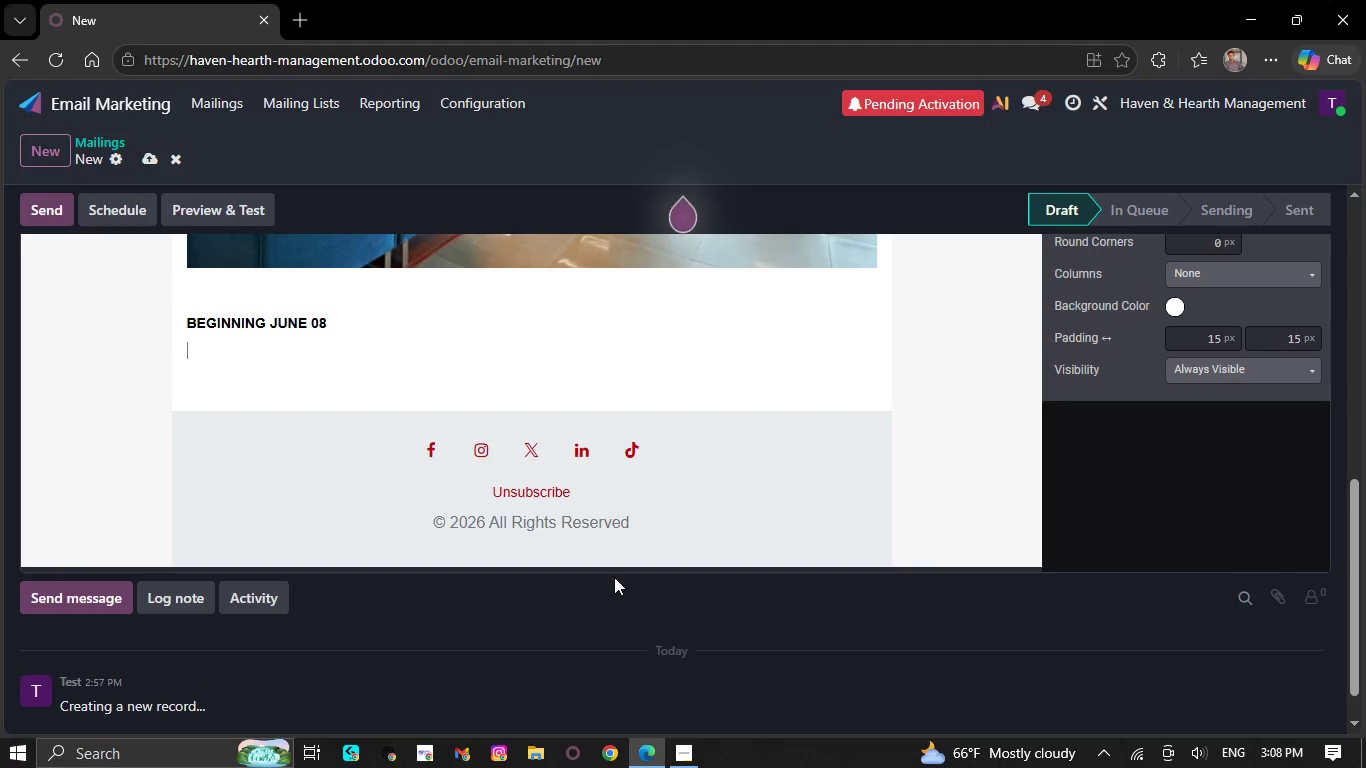 
wait(7.36)
 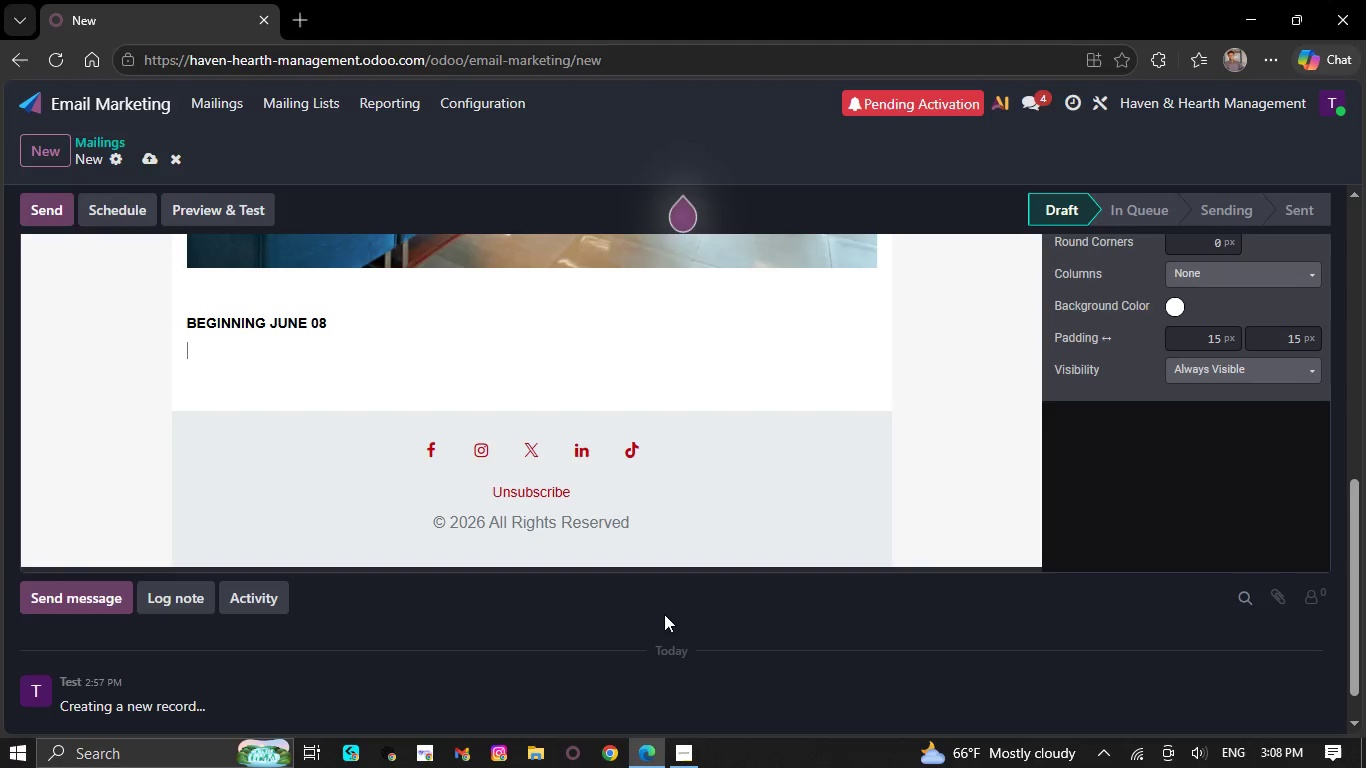 
left_click_drag(start_coordinate=[186, 322], to_coordinate=[280, 322])
 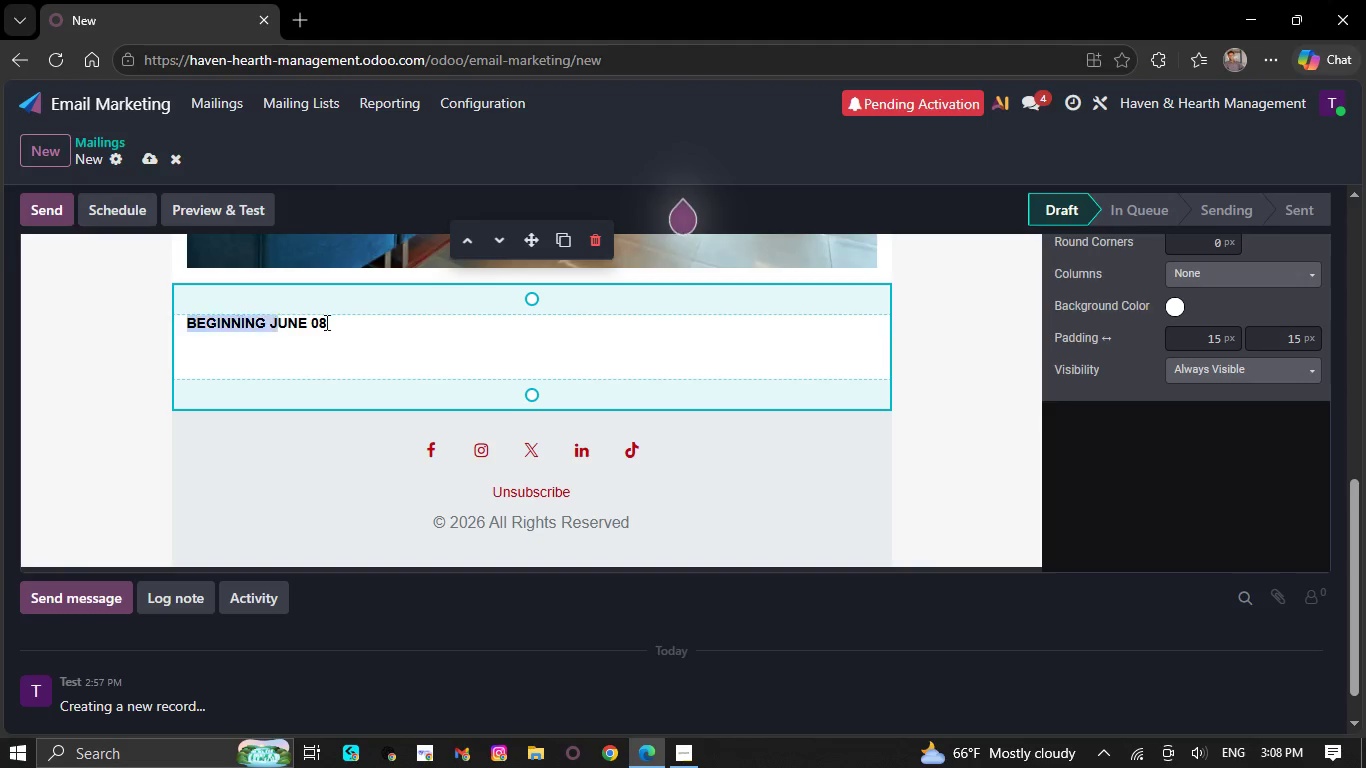 
left_click_drag(start_coordinate=[328, 322], to_coordinate=[333, 322])
 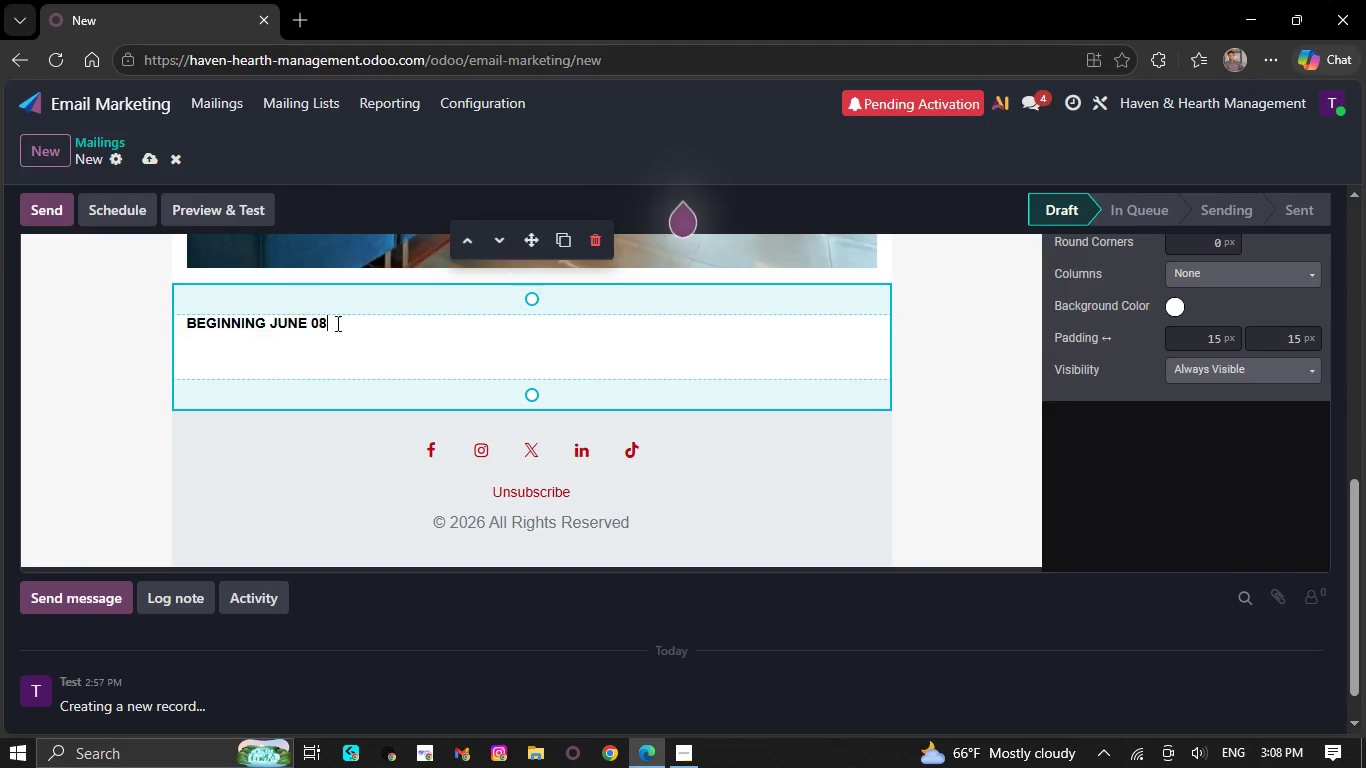 
triple_click([336, 323])
 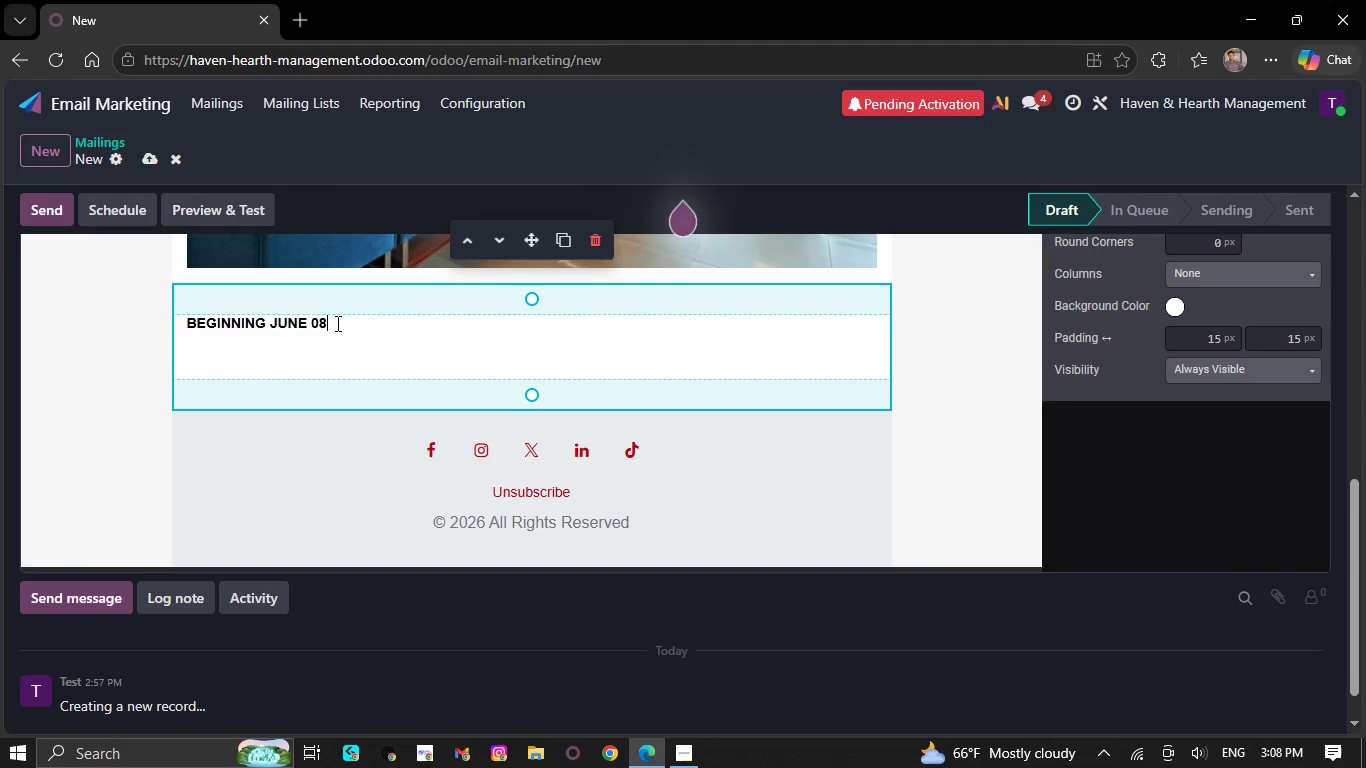 
left_click_drag(start_coordinate=[336, 323], to_coordinate=[210, 316])
 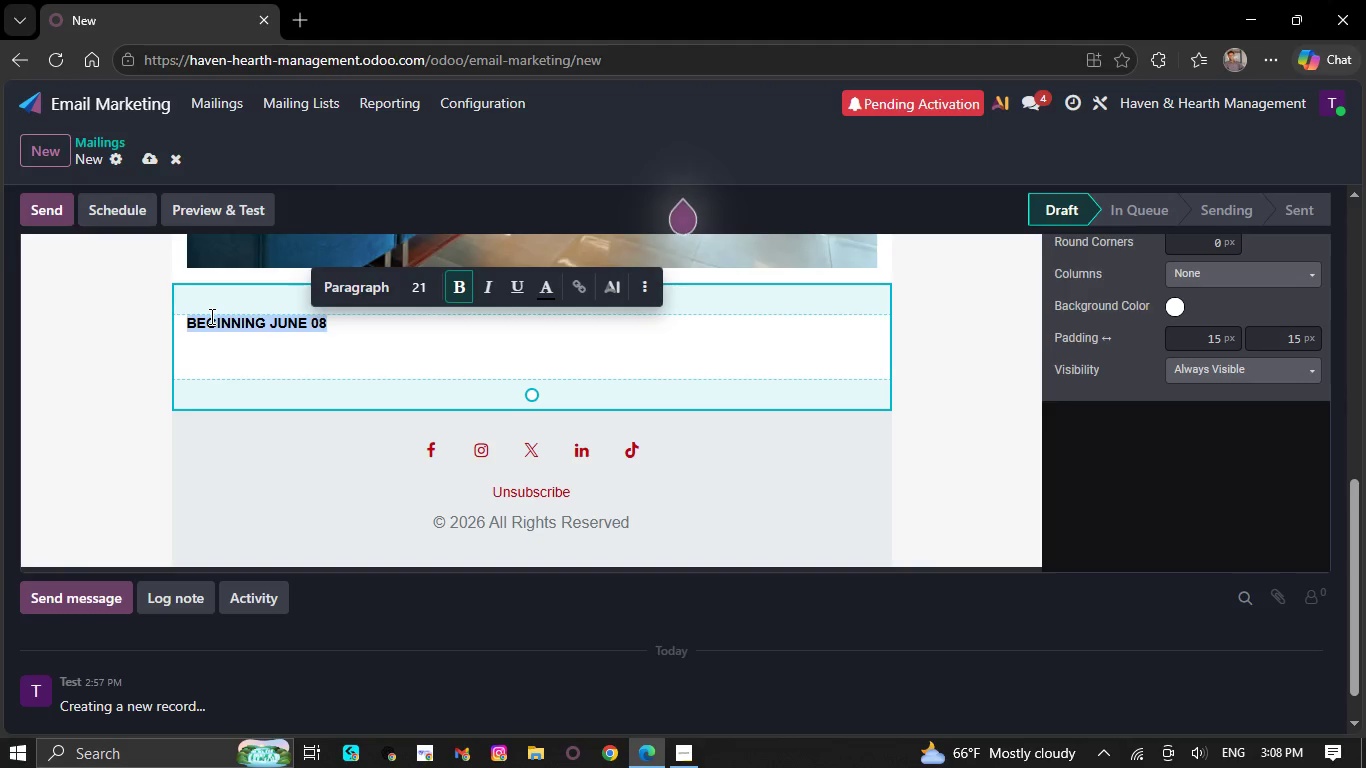 
key(Backspace)
 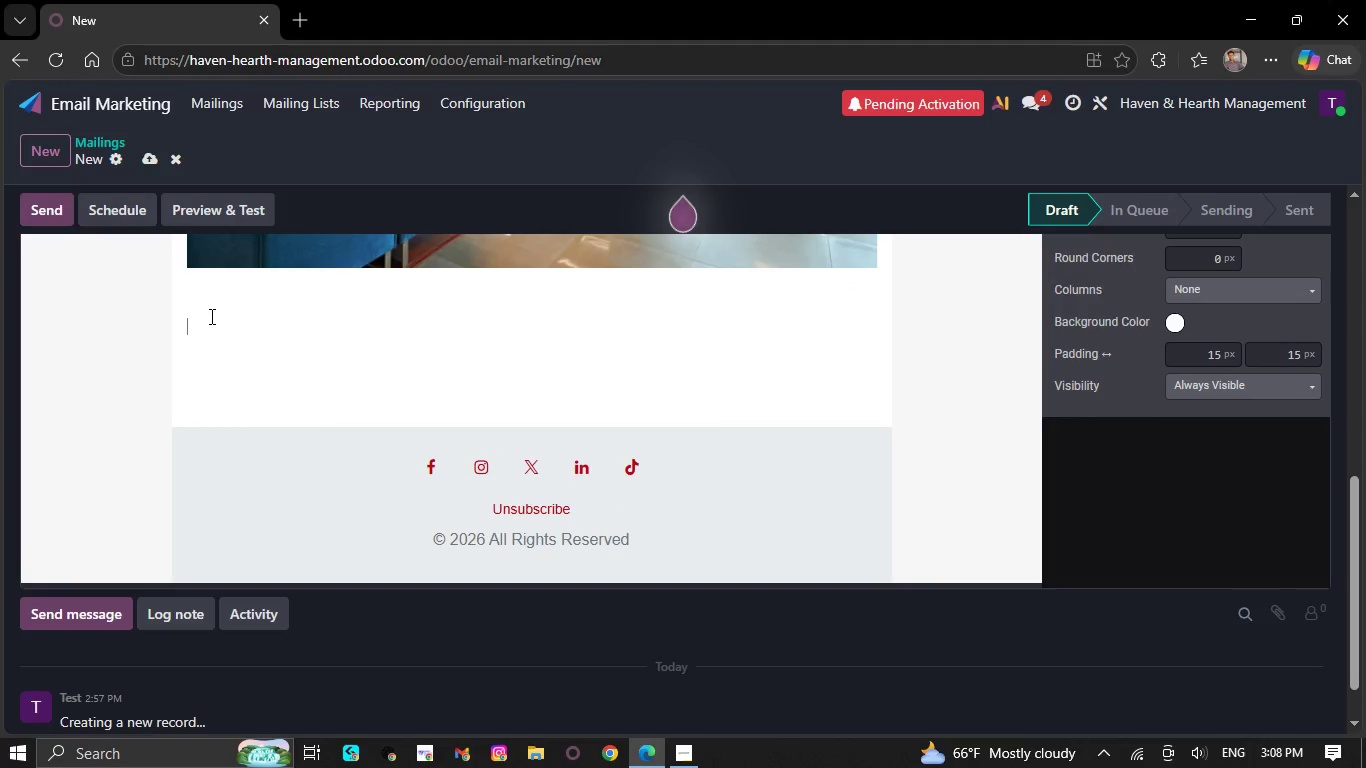 
key(CapsLock)
 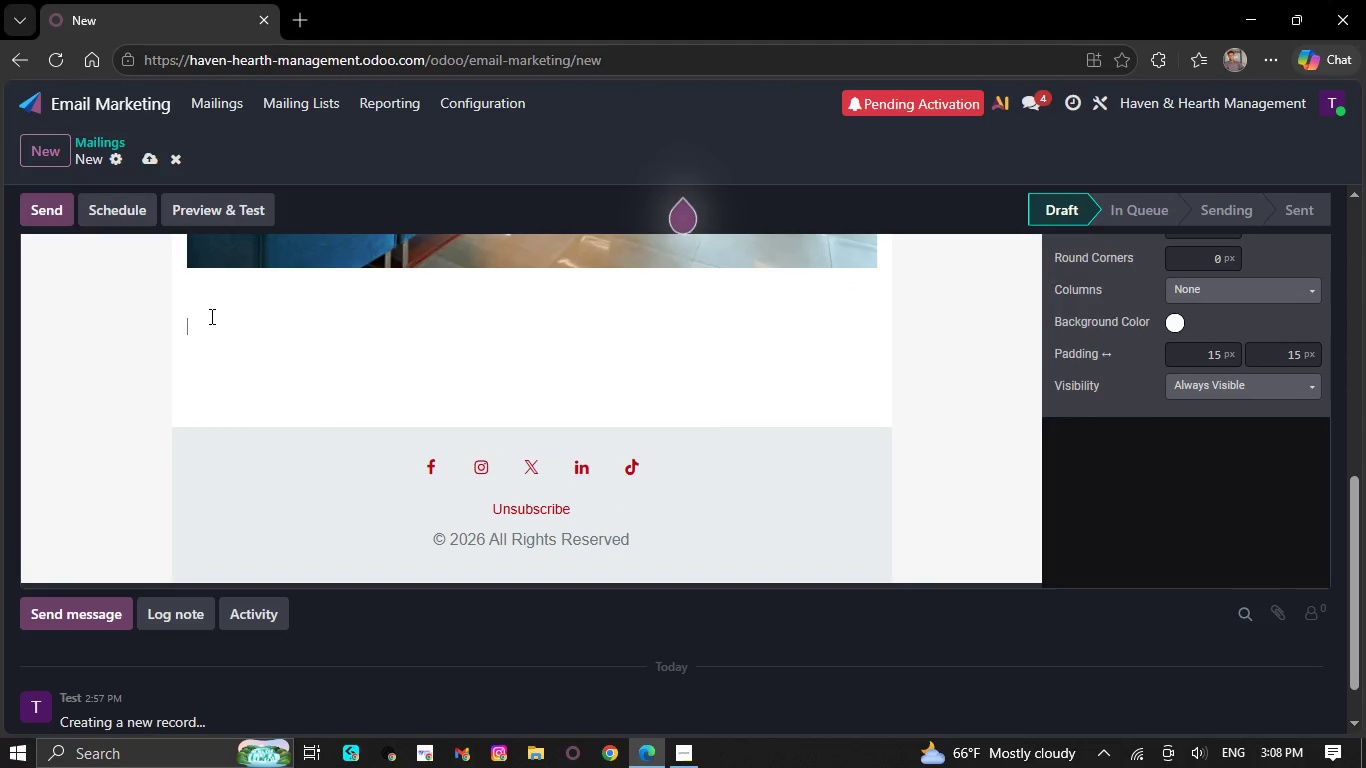 
key(H)
 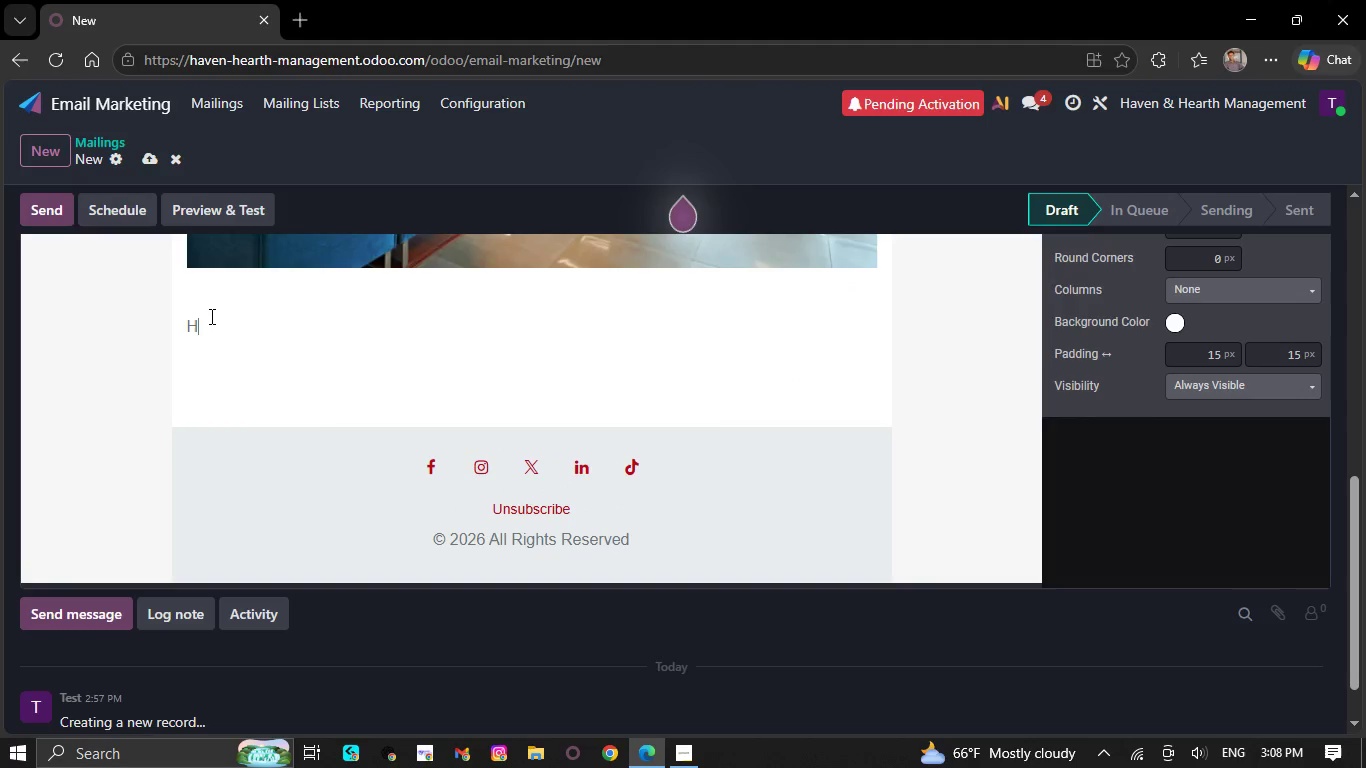 
key(CapsLock)
 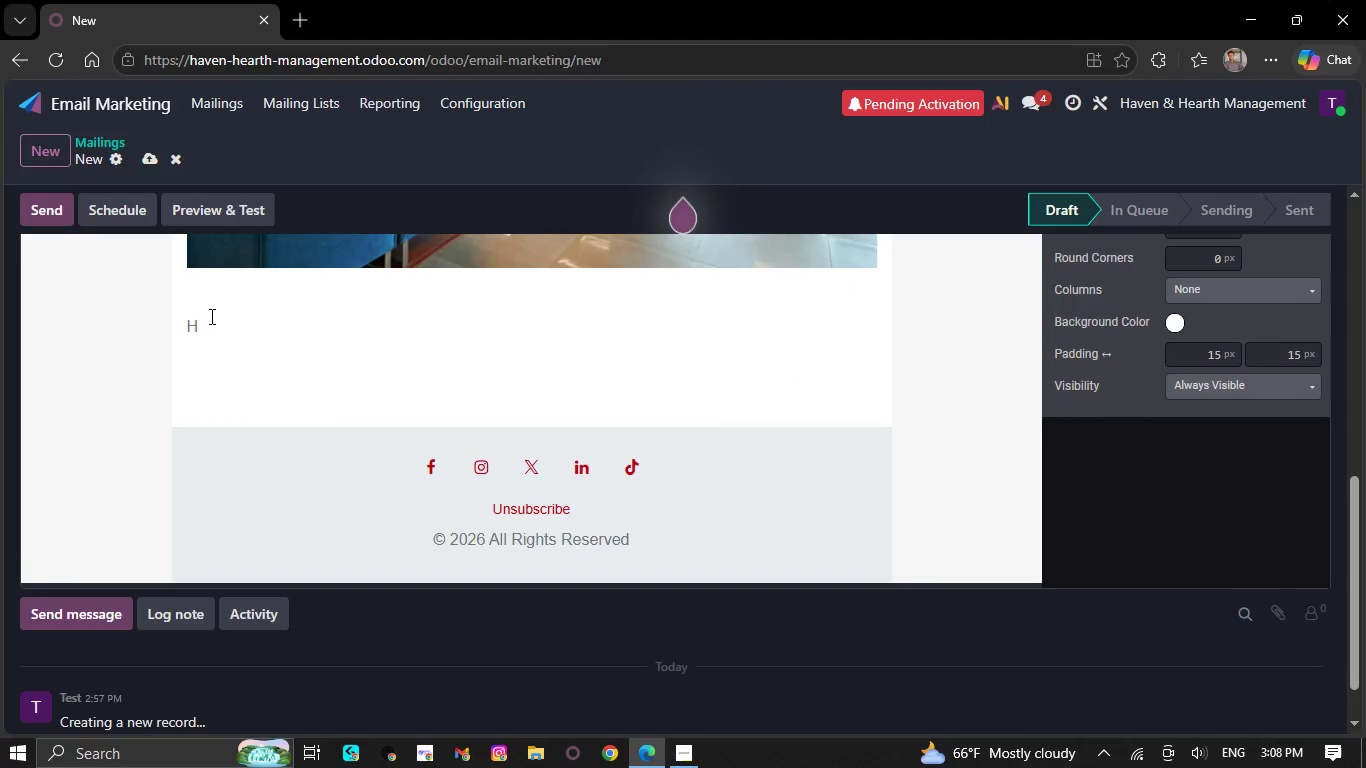 
key(I)
 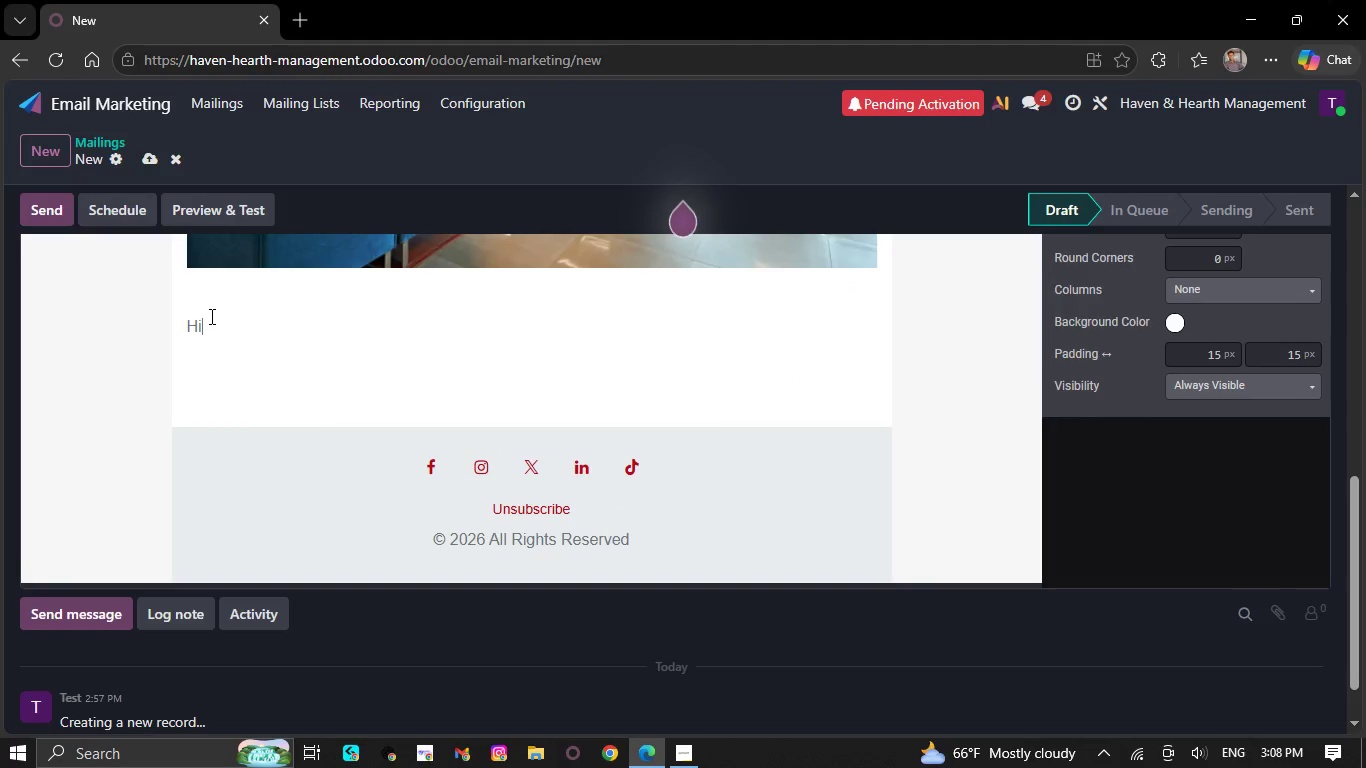 
key(Space)
 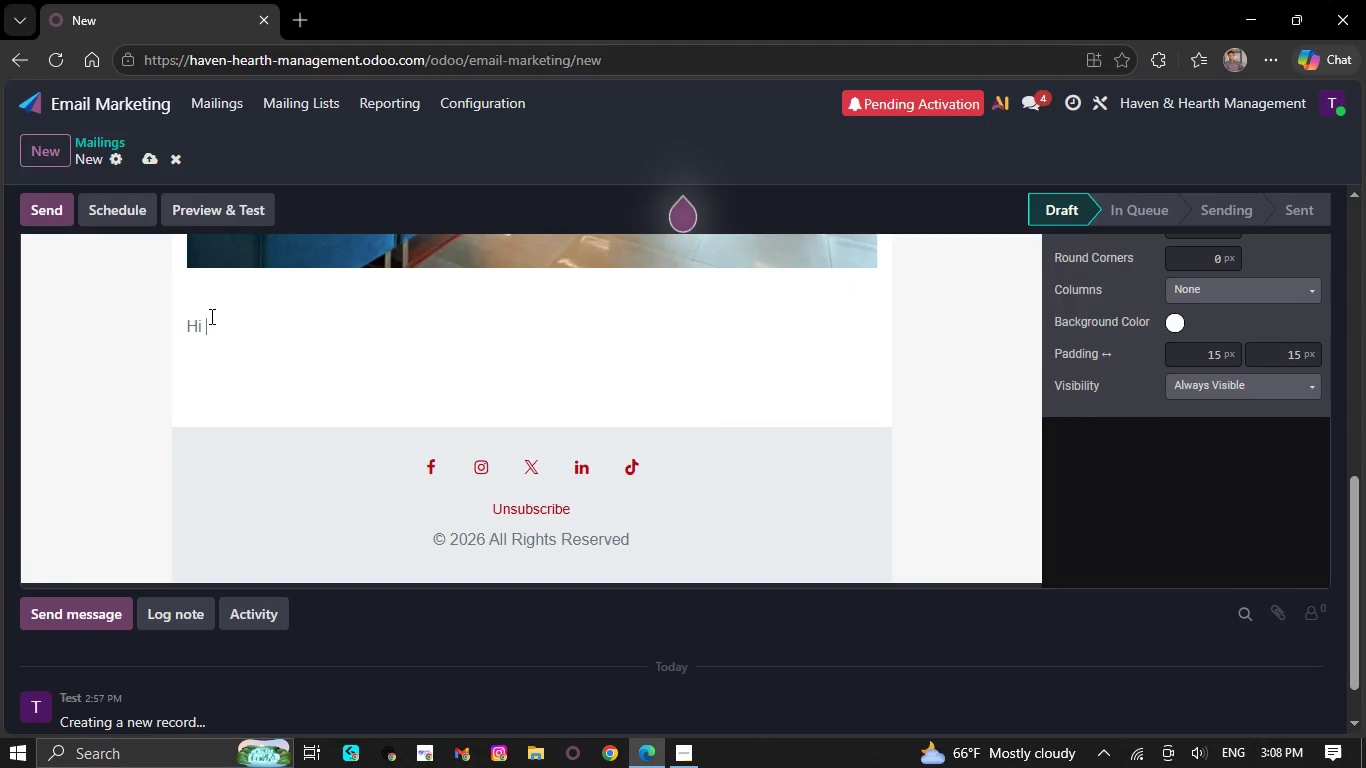 
key(Backquote)
 